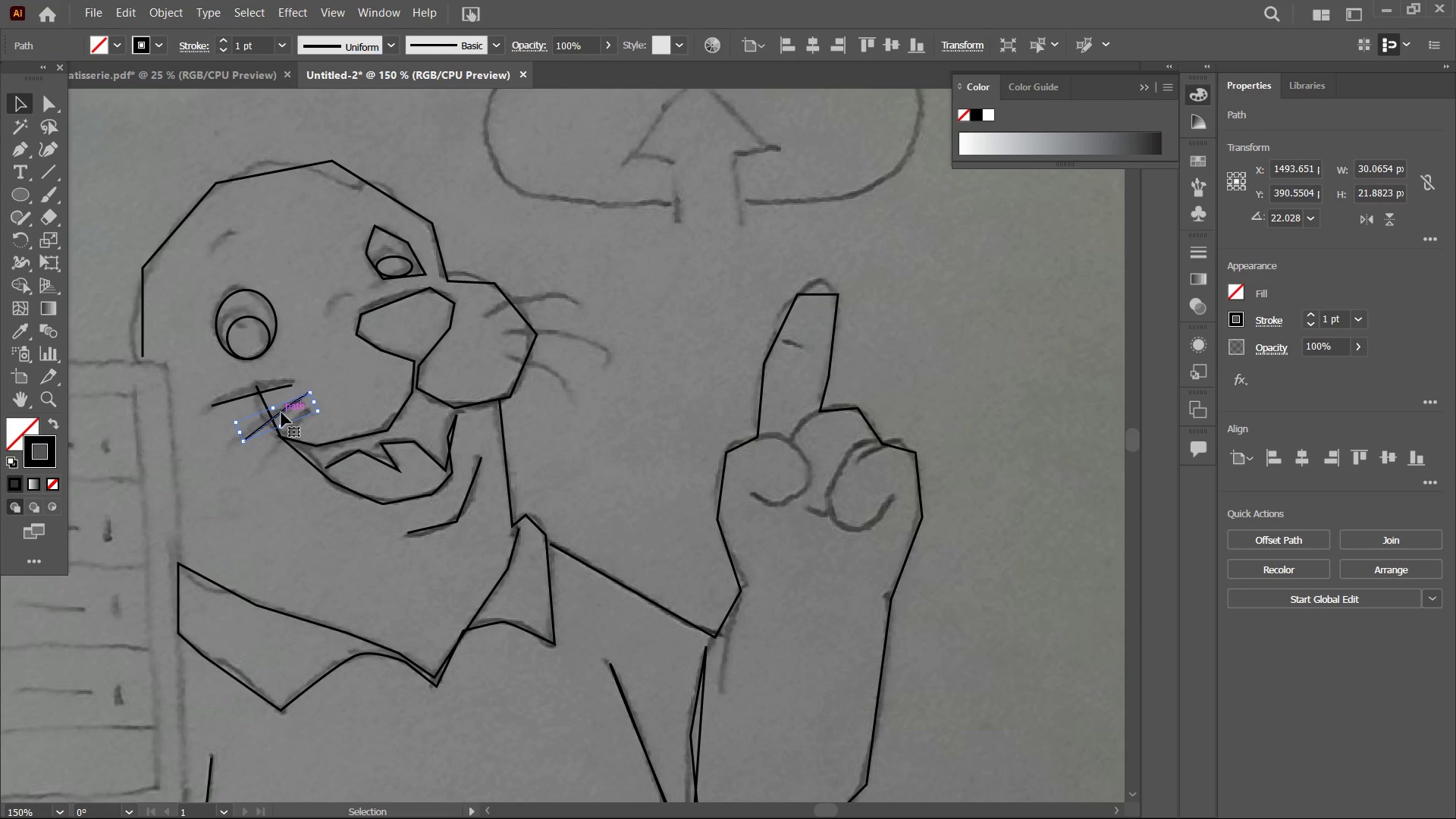 
left_click_drag(start_coordinate=[281, 413], to_coordinate=[269, 419])
 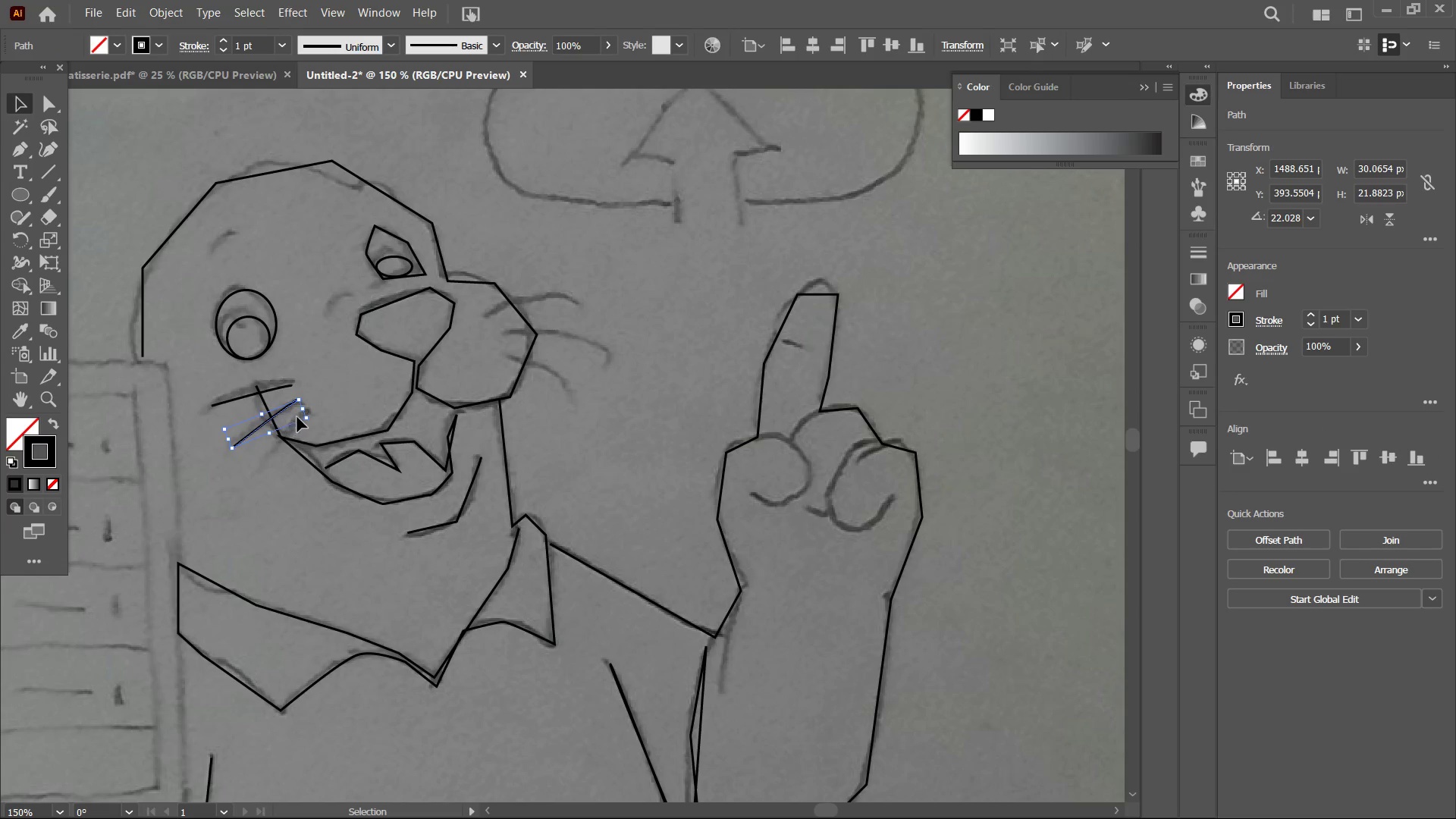 
key(Control+C)
 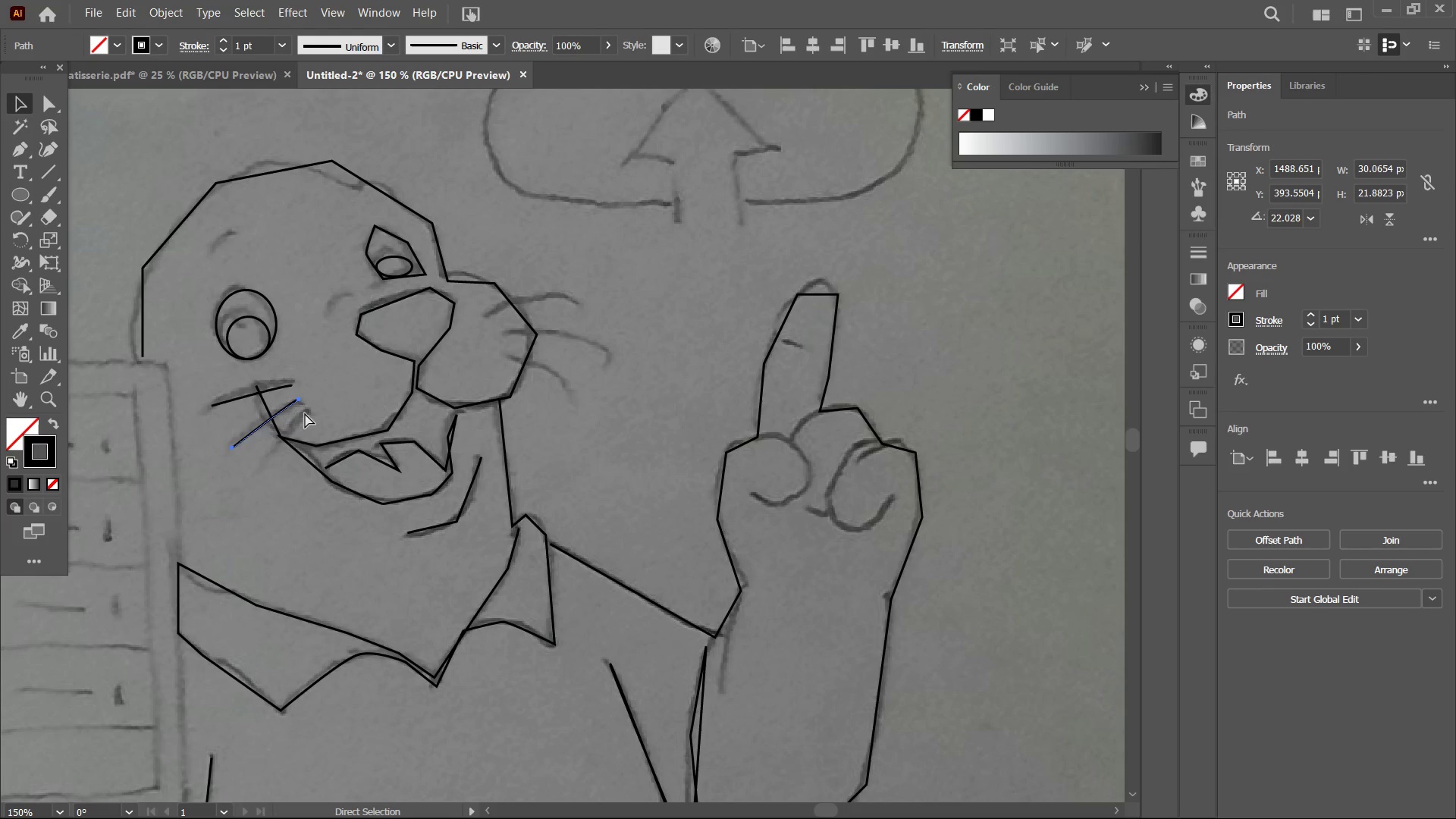 
key(Control+V)
 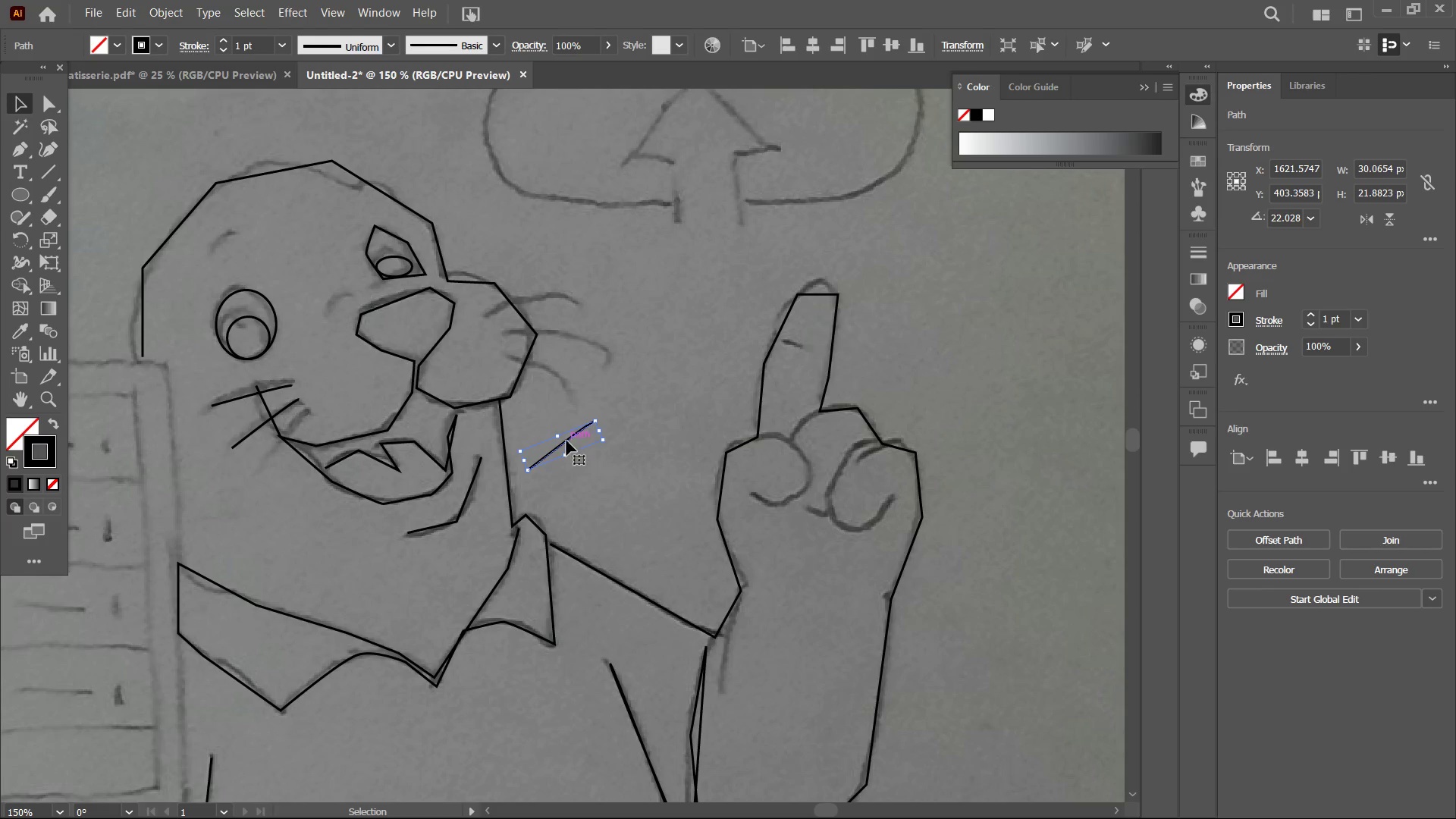 
left_click_drag(start_coordinate=[561, 441], to_coordinate=[485, 445])
 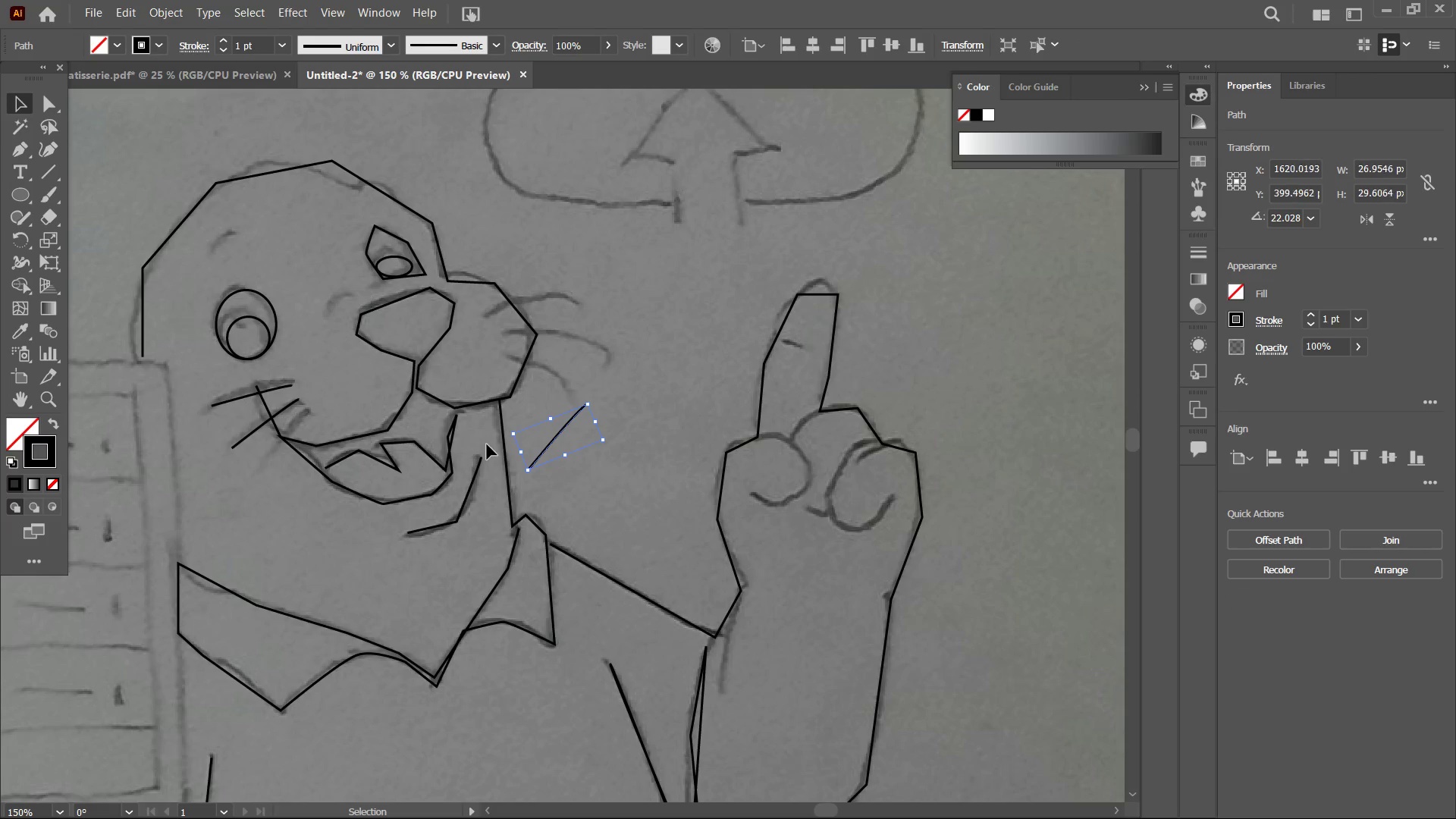 
key(Control+Z)
 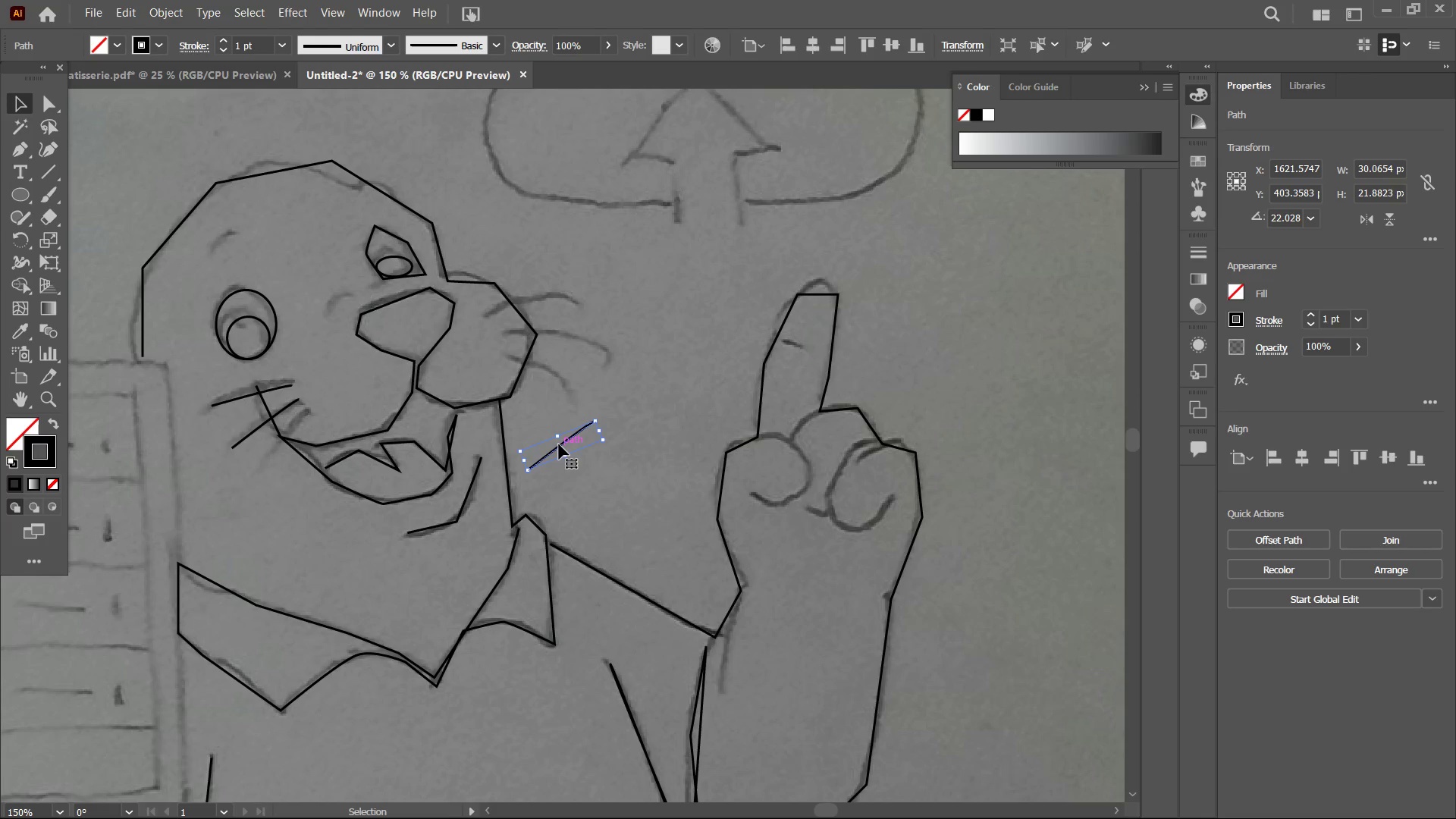 
left_click_drag(start_coordinate=[560, 444], to_coordinate=[281, 441])
 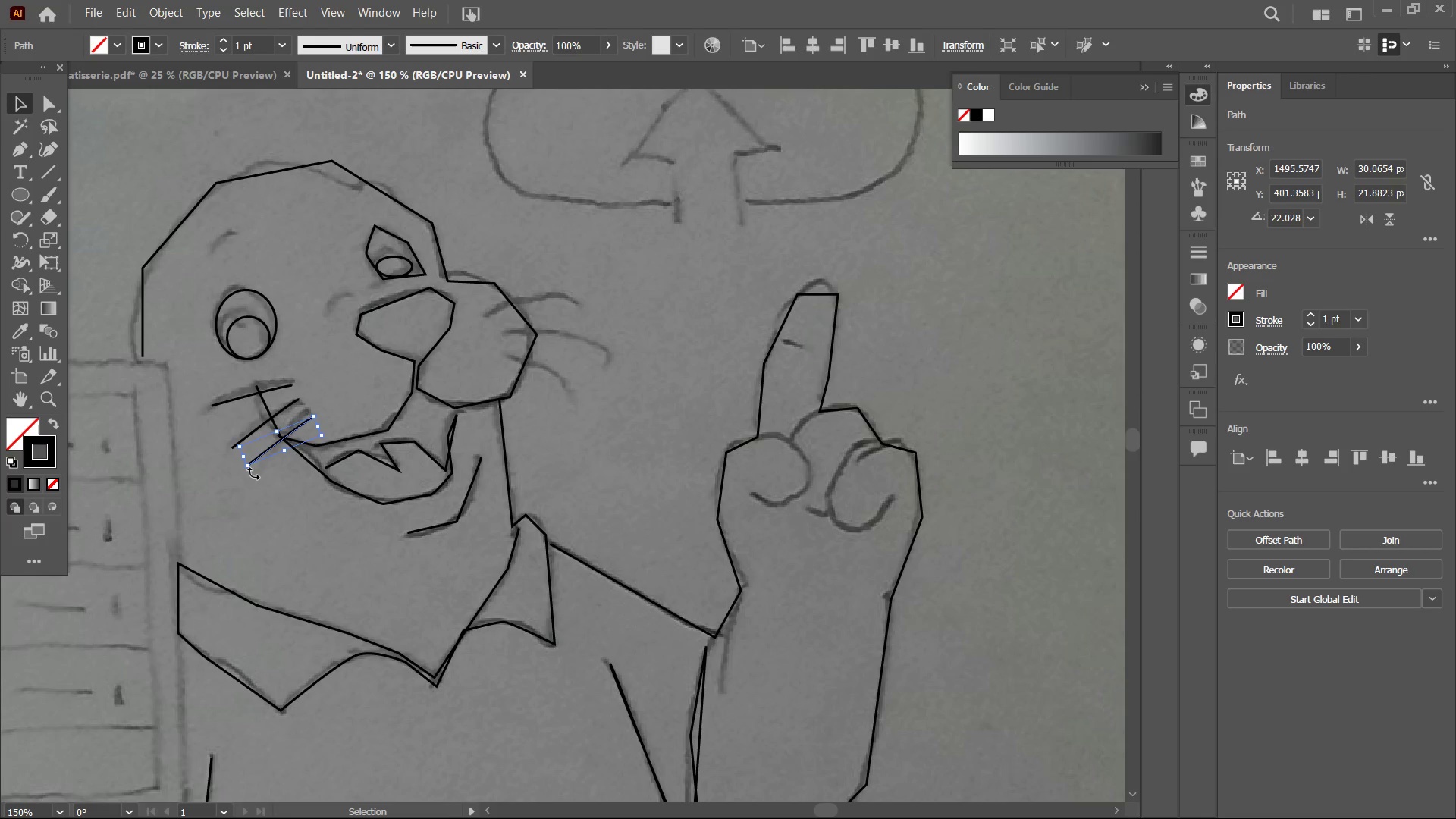 
left_click_drag(start_coordinate=[253, 473], to_coordinate=[265, 479])
 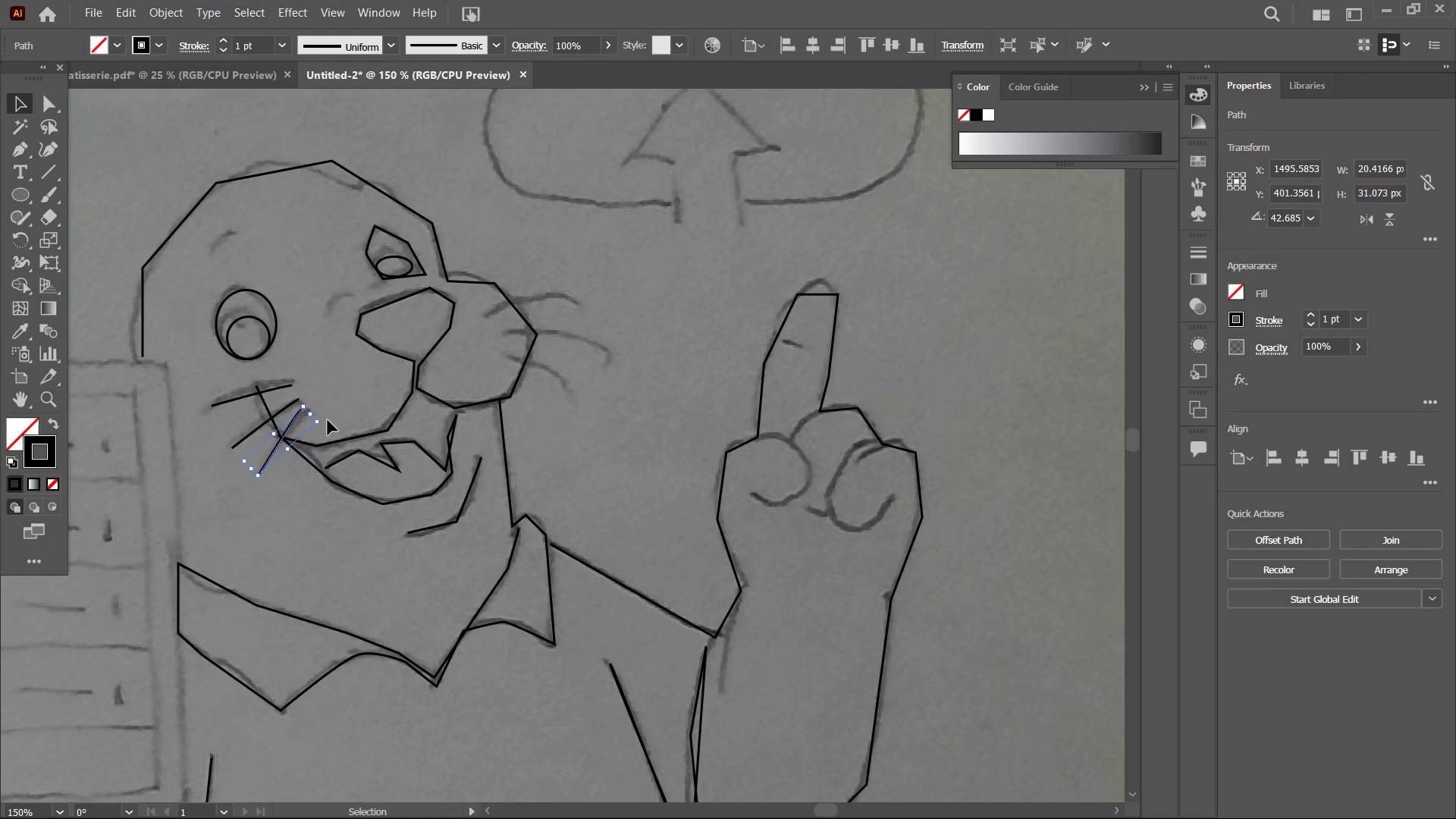 
left_click_drag(start_coordinate=[325, 420], to_coordinate=[324, 428])
 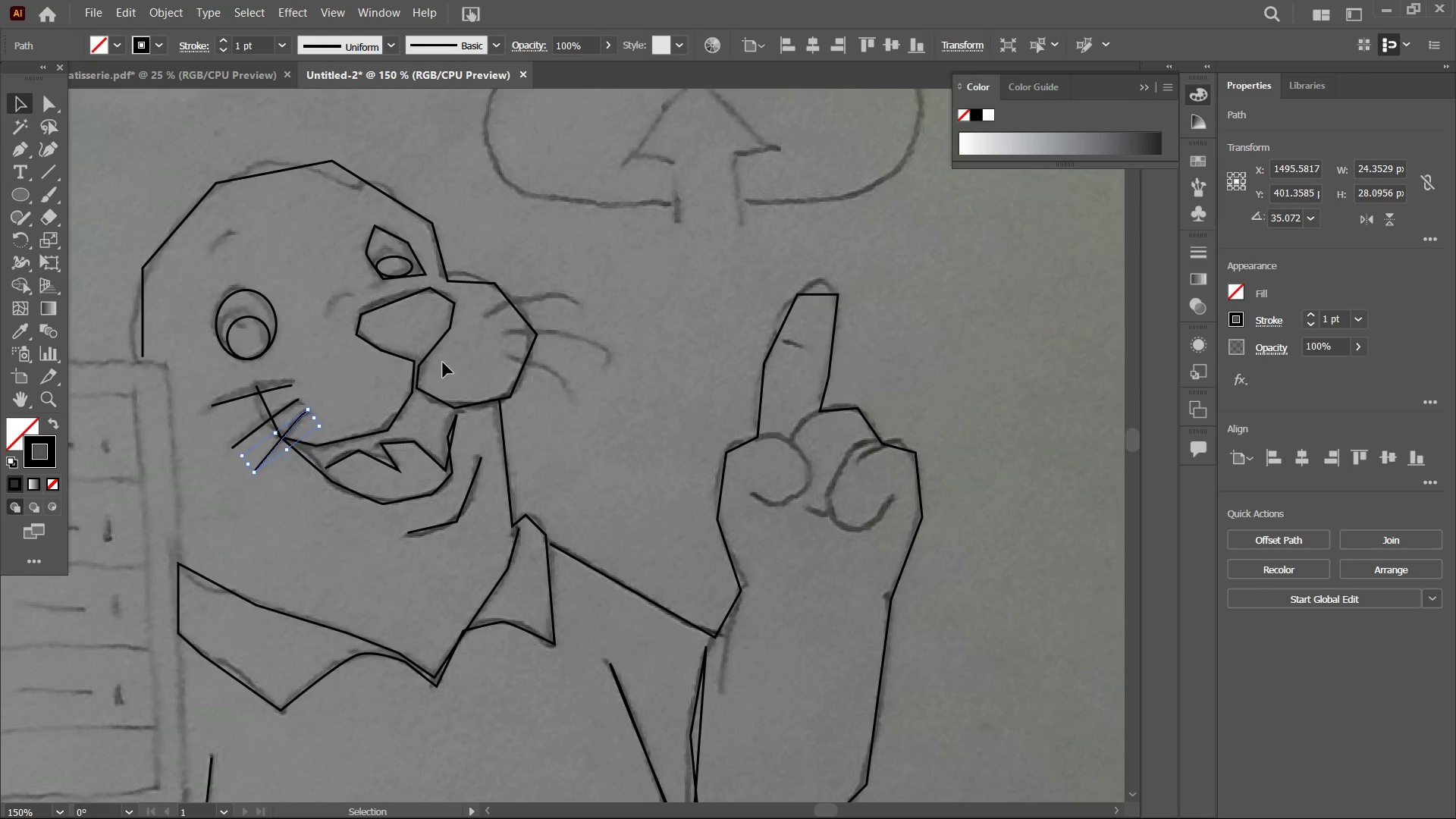 
key(Control+V)
 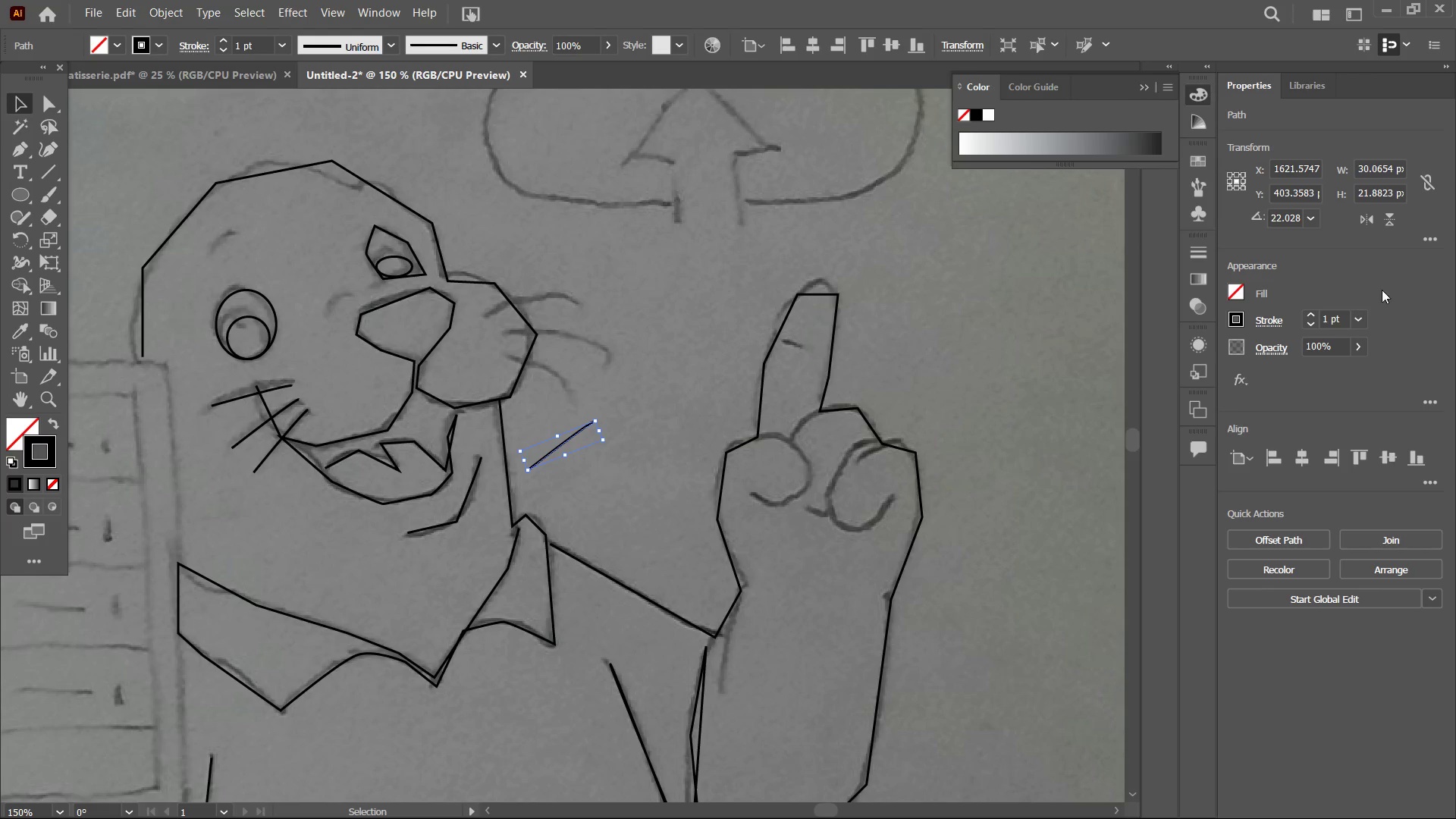 
left_click([1368, 226])
 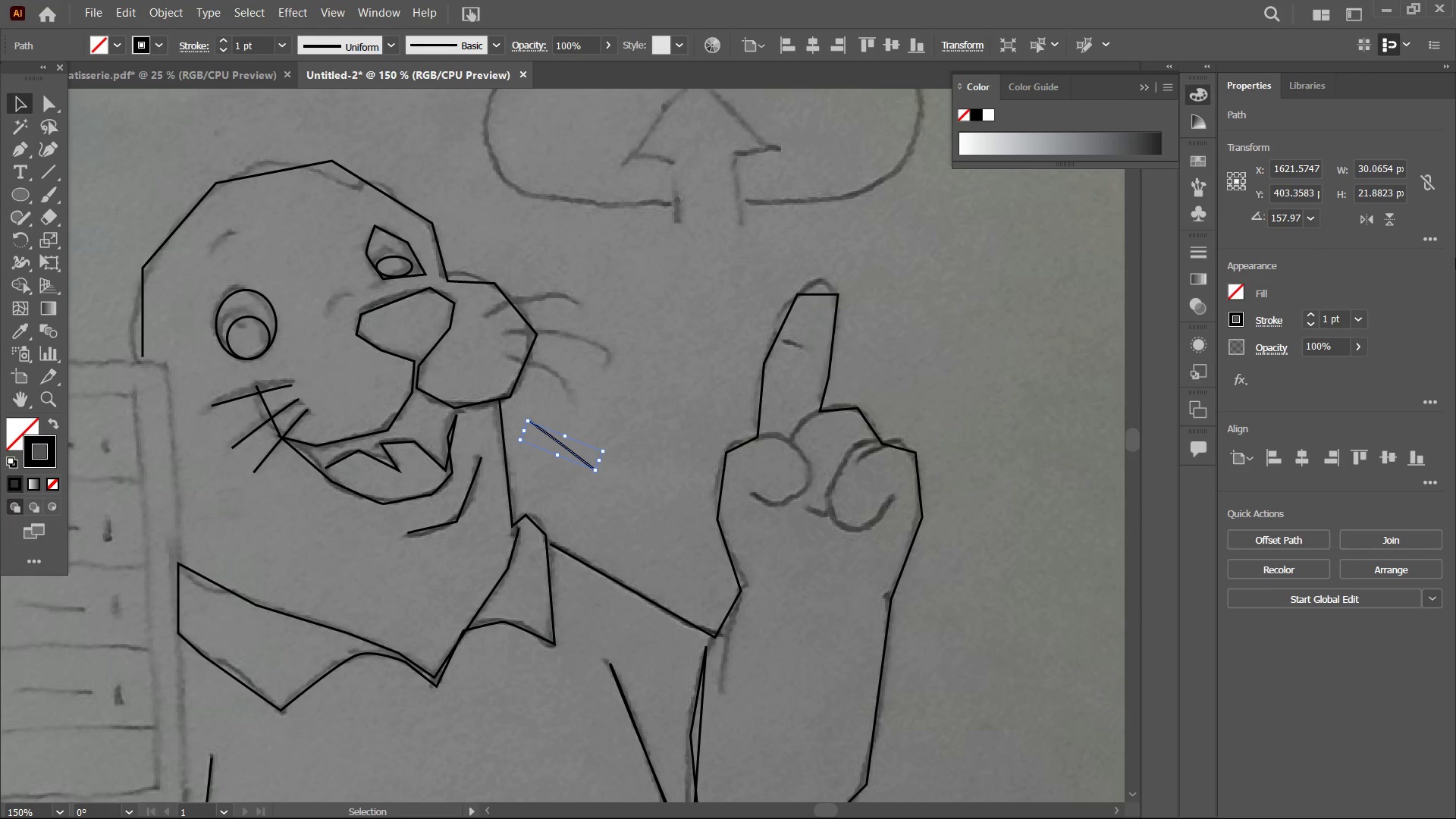 
left_click([1382, 212])
 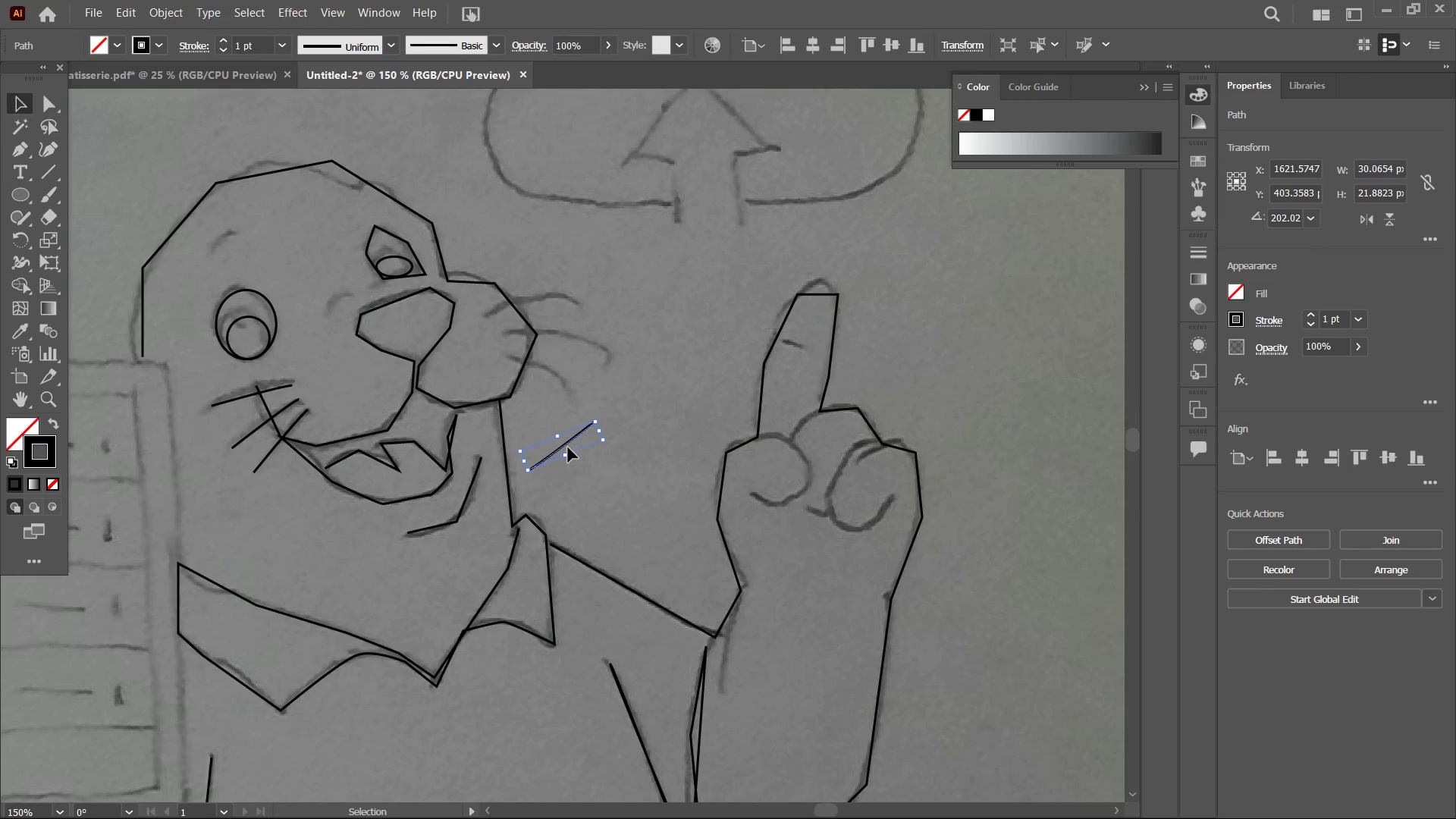 
left_click_drag(start_coordinate=[565, 448], to_coordinate=[569, 343])
 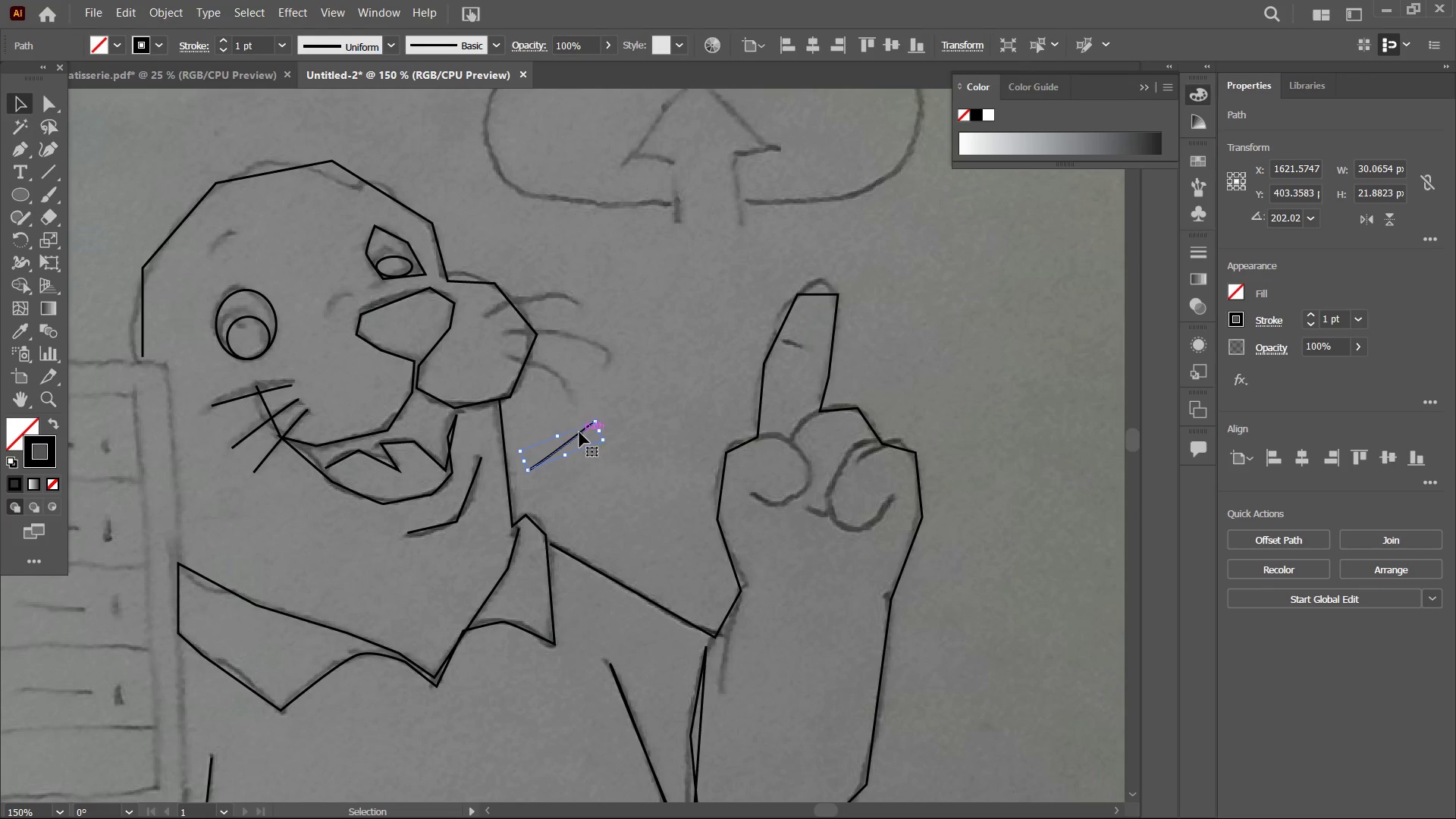 
left_click_drag(start_coordinate=[579, 434], to_coordinate=[530, 287])
 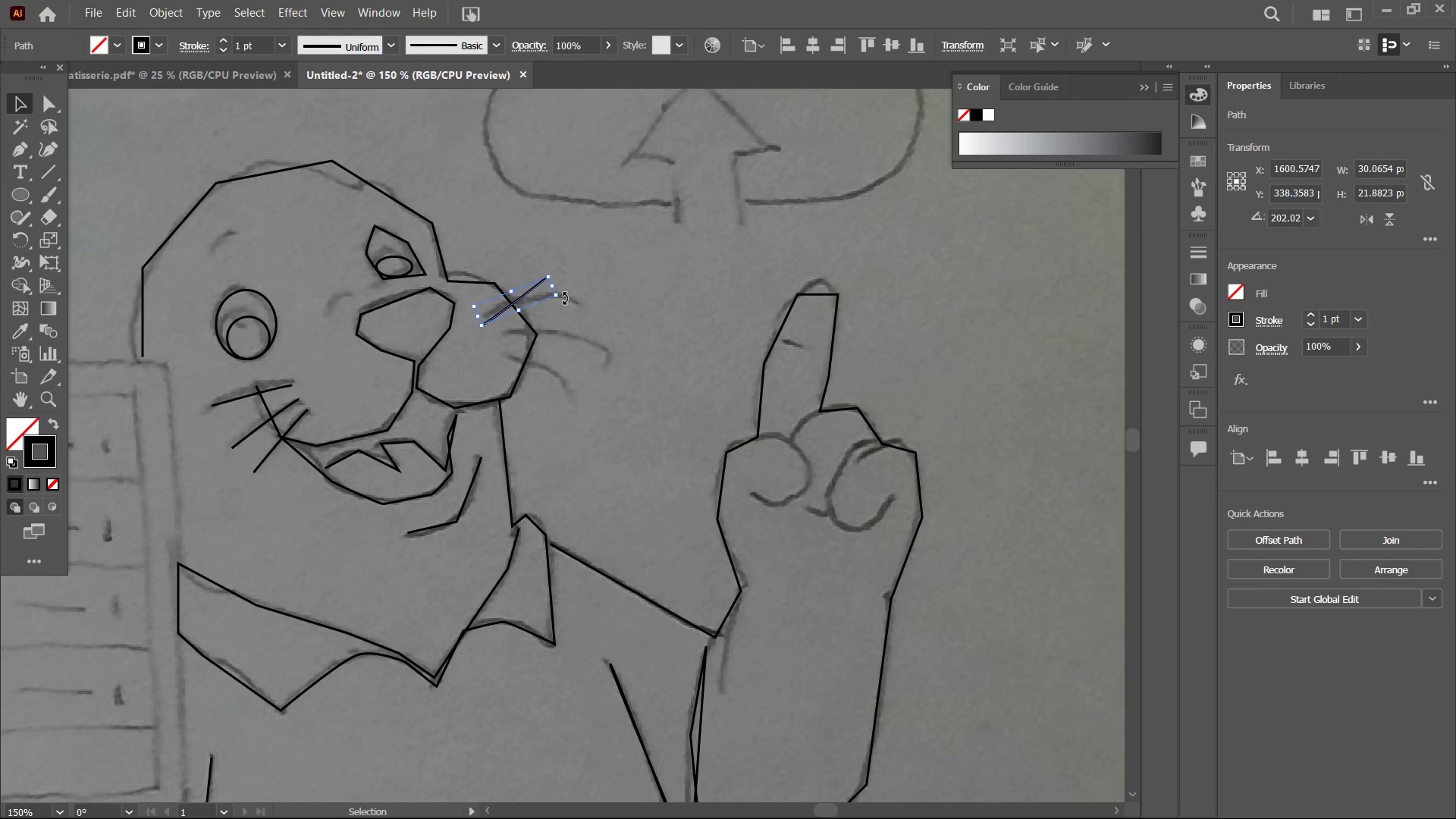 
left_click_drag(start_coordinate=[564, 299], to_coordinate=[564, 318])
 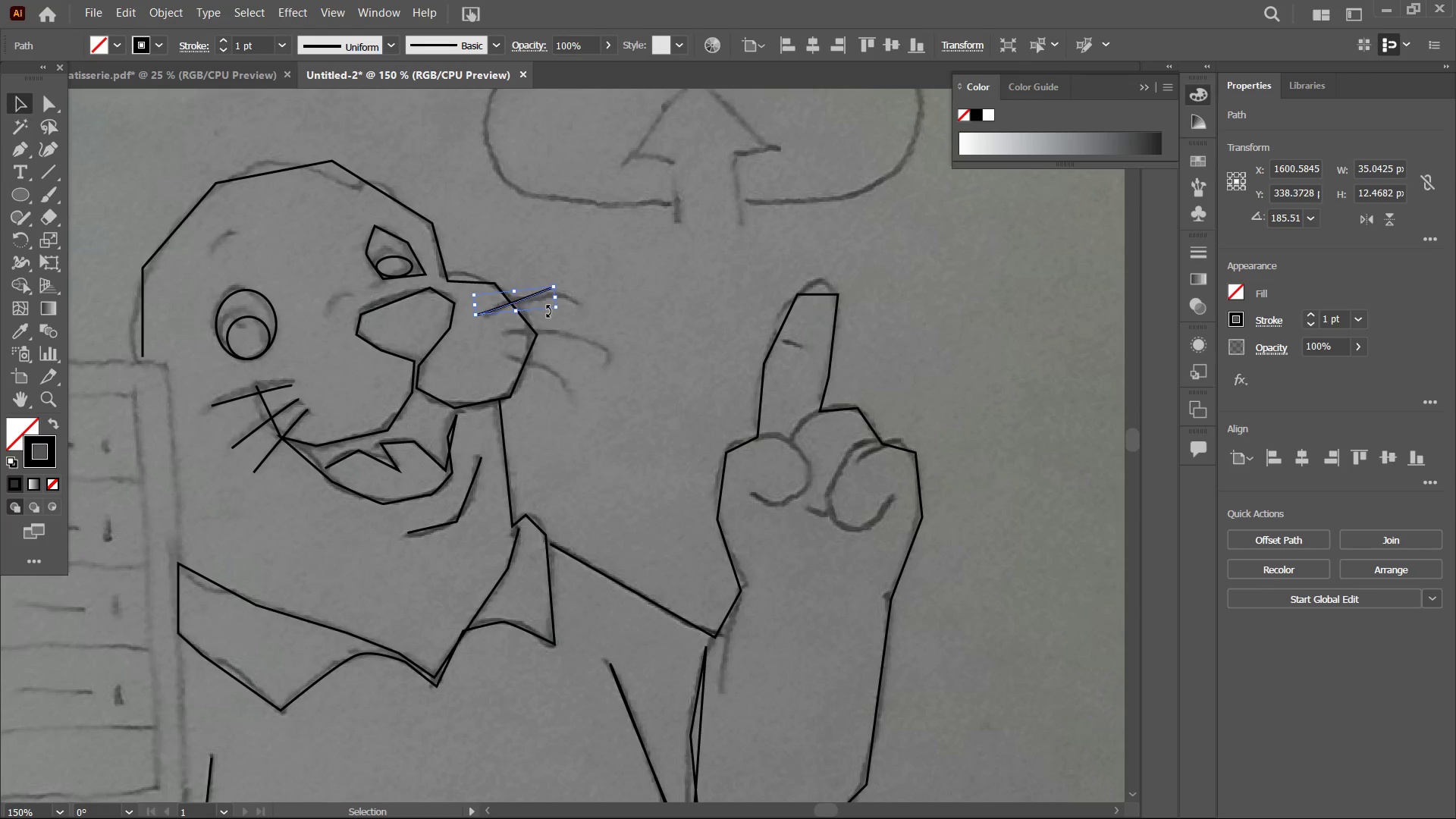 
key(Control+C)
 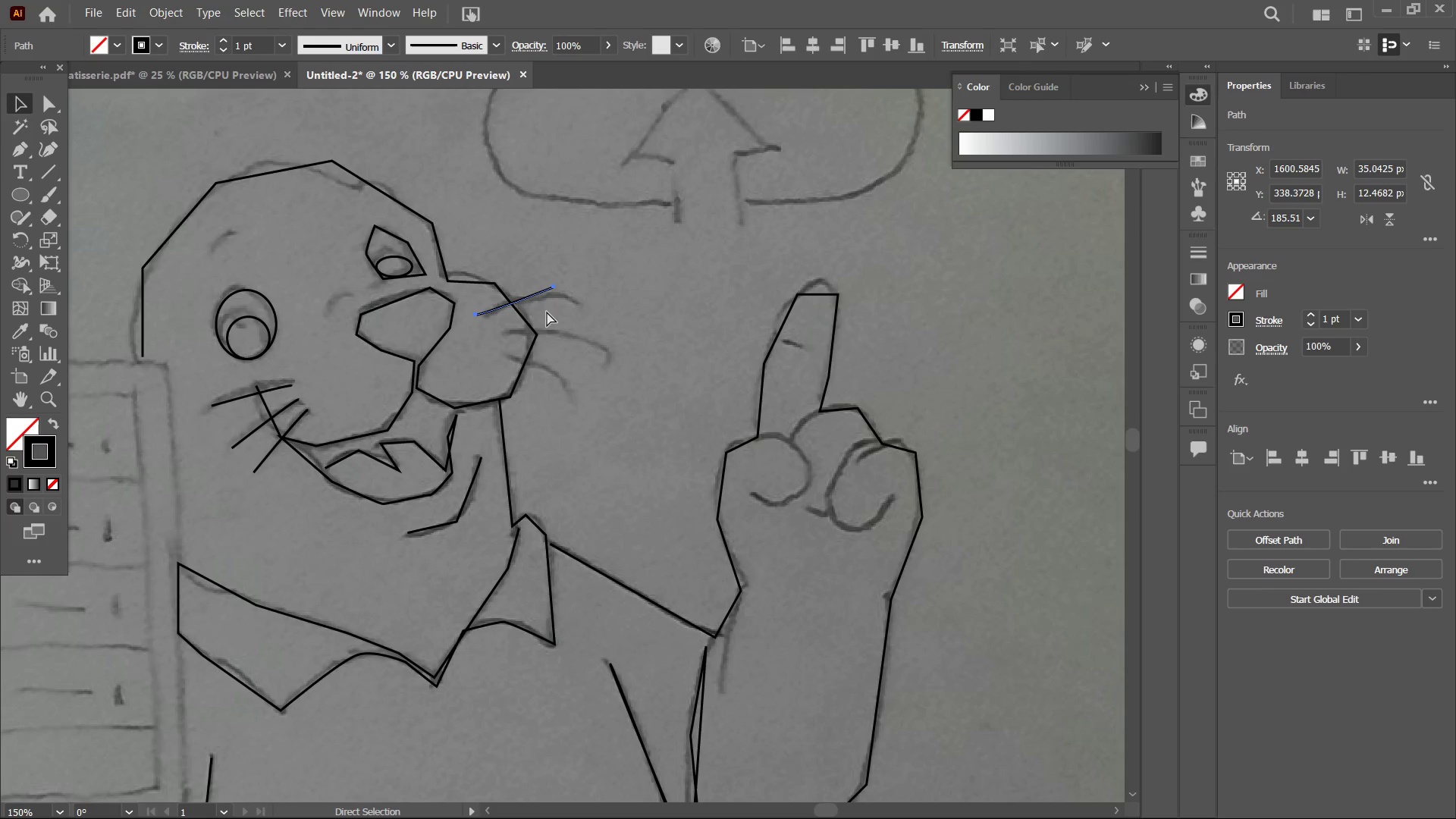 
key(Control+V)
 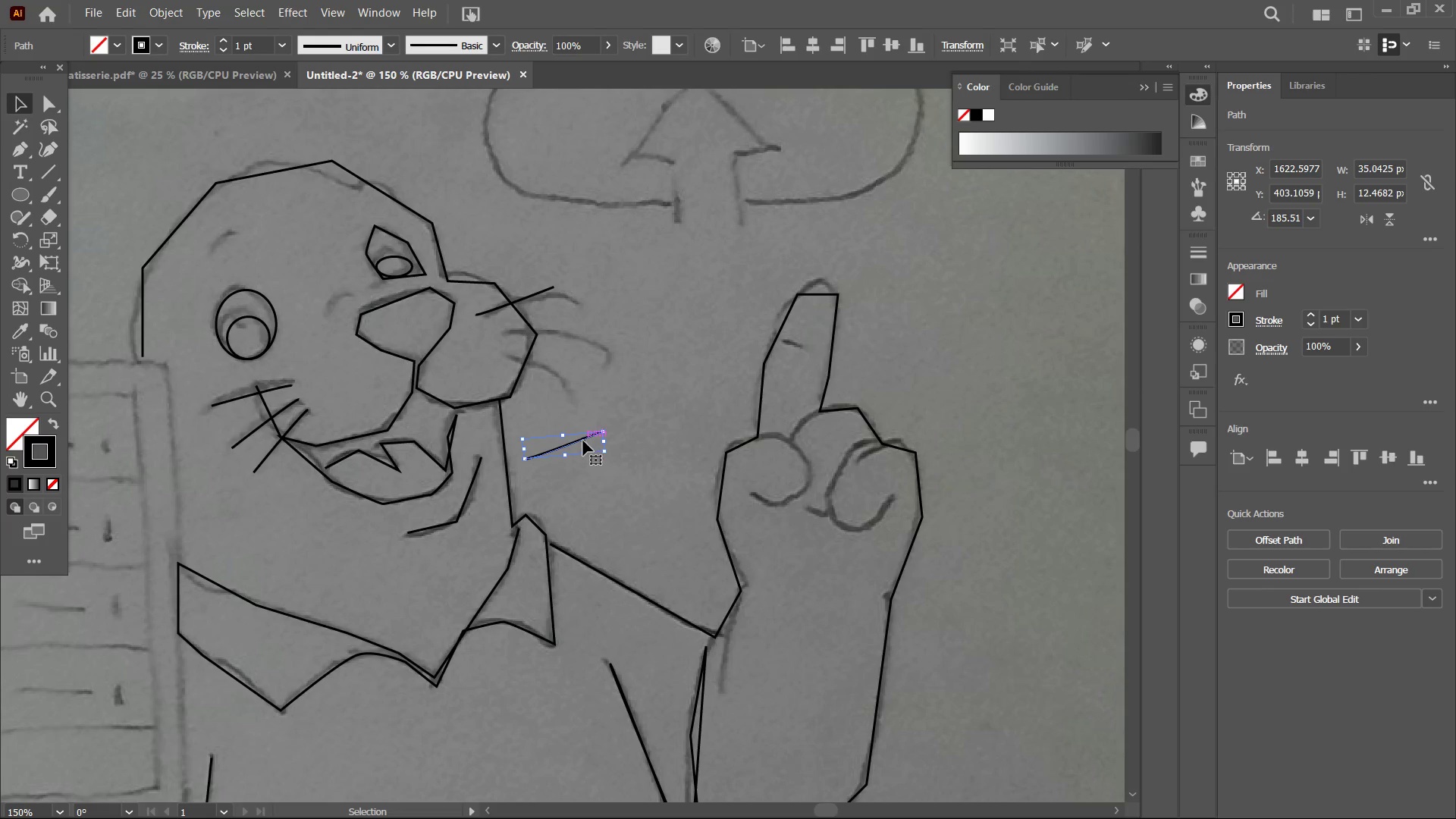 
left_click_drag(start_coordinate=[579, 441], to_coordinate=[559, 319])
 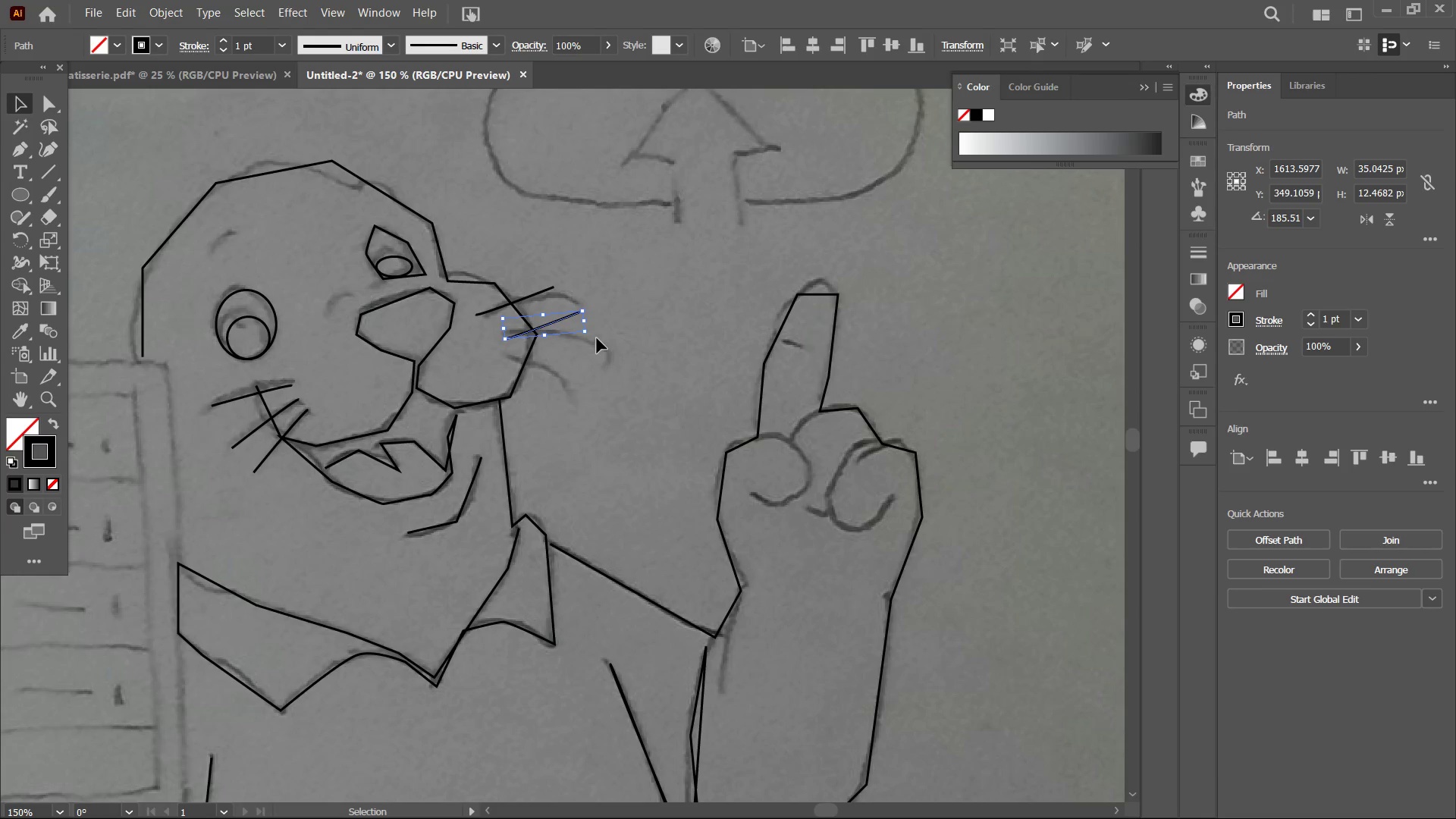 
key(Control+V)
 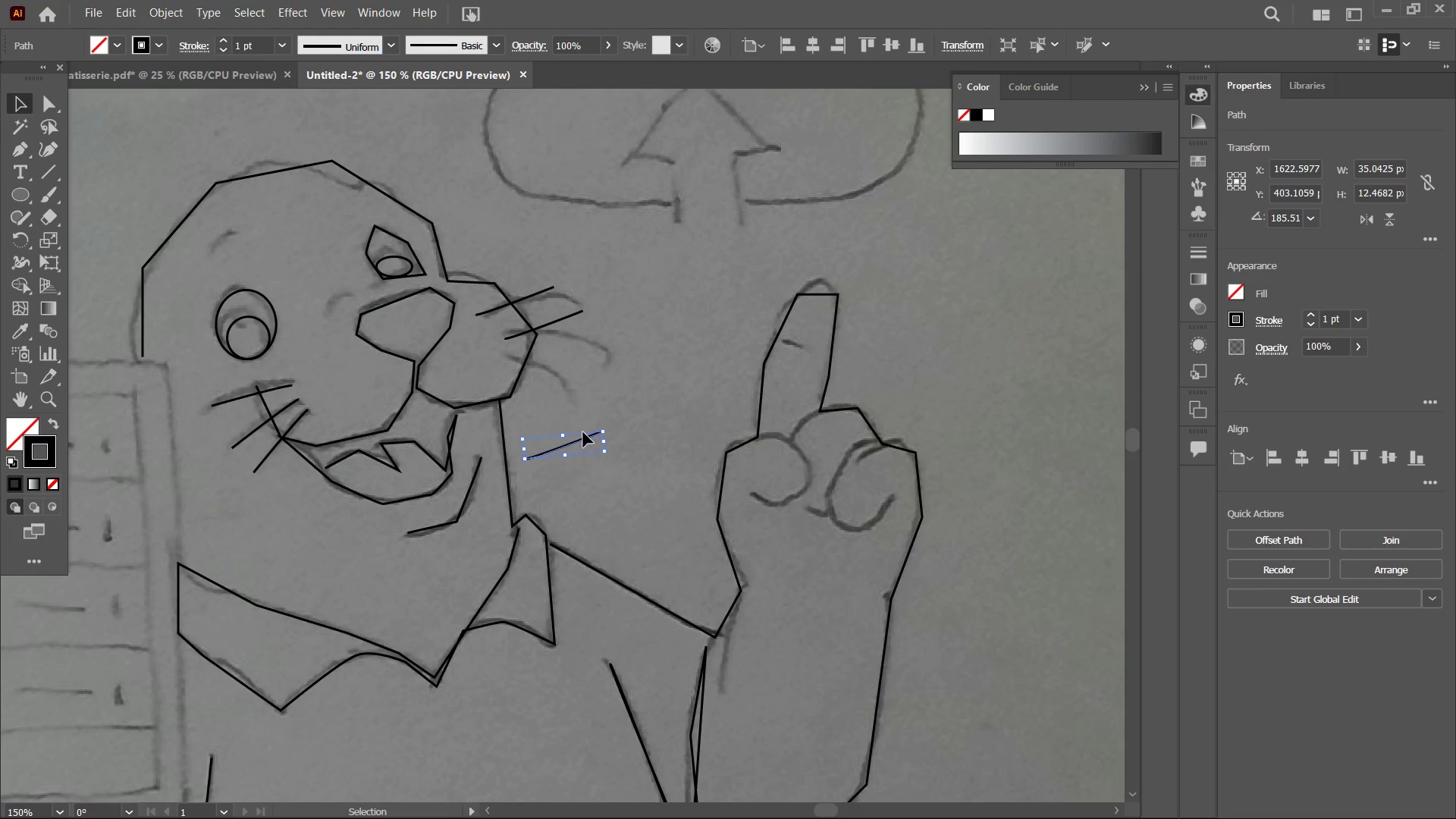 
left_click_drag(start_coordinate=[583, 437], to_coordinate=[563, 342])
 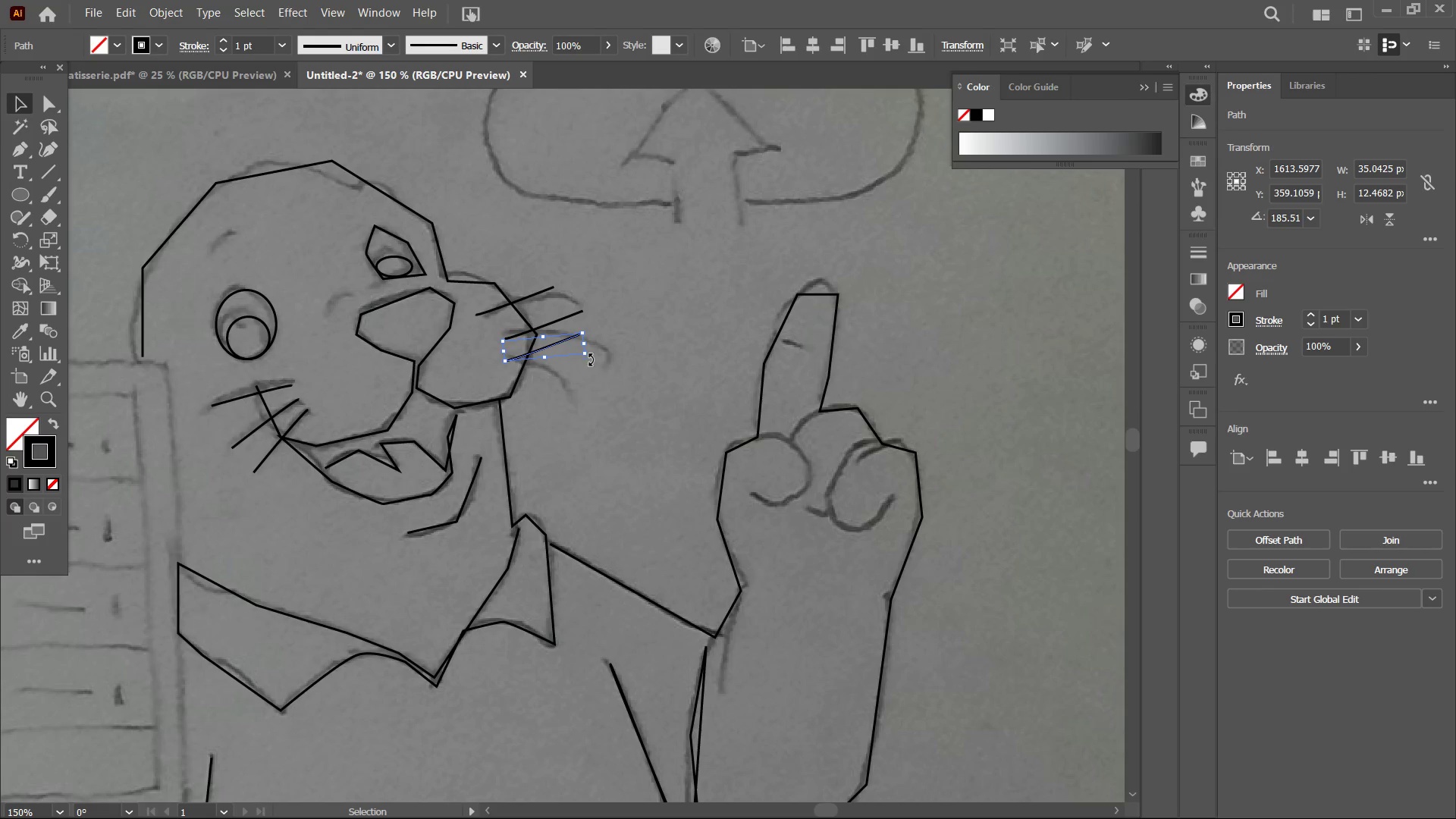 
left_click_drag(start_coordinate=[590, 359], to_coordinate=[590, 404])
 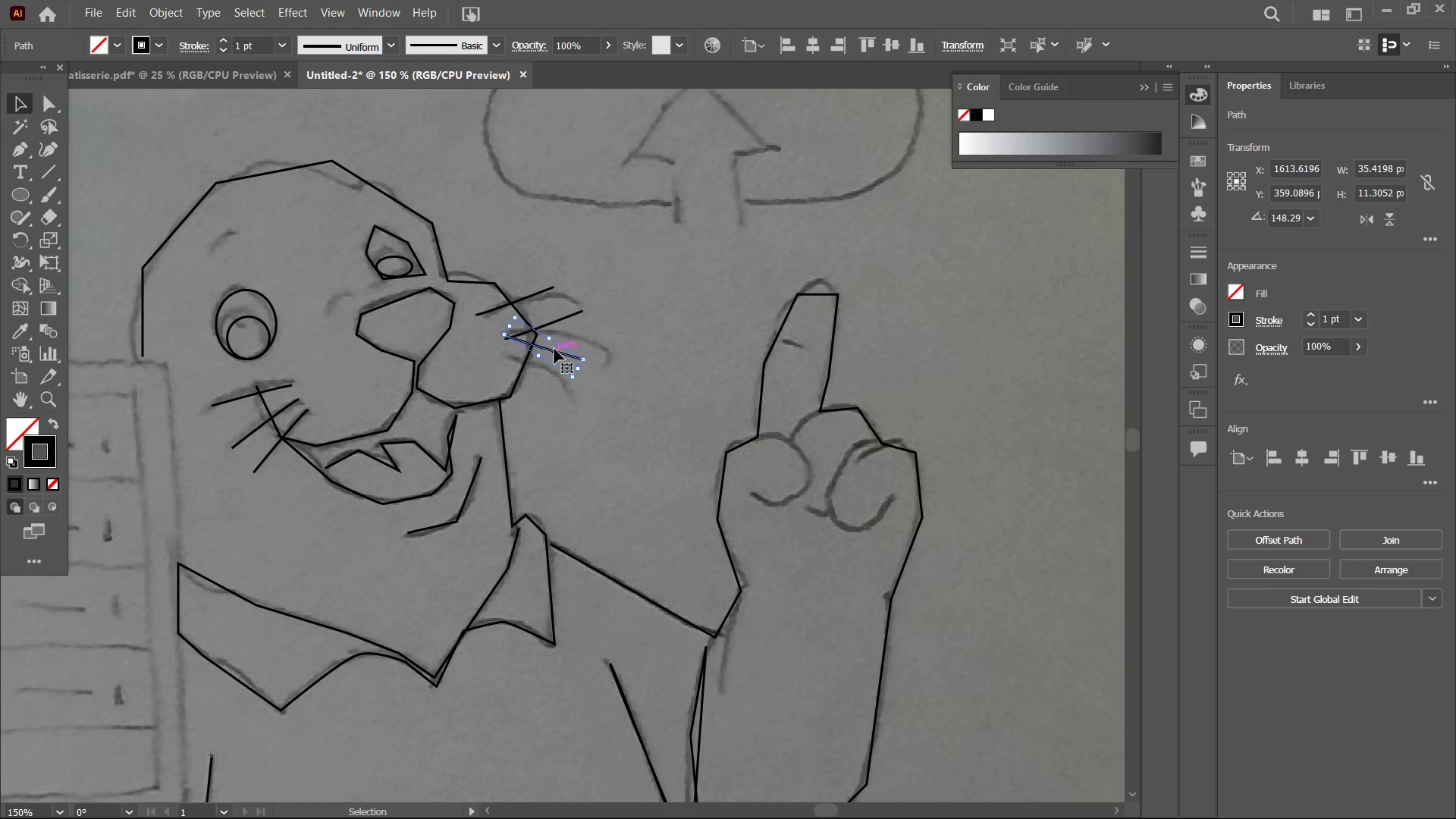 
left_click_drag(start_coordinate=[554, 349], to_coordinate=[562, 375])
 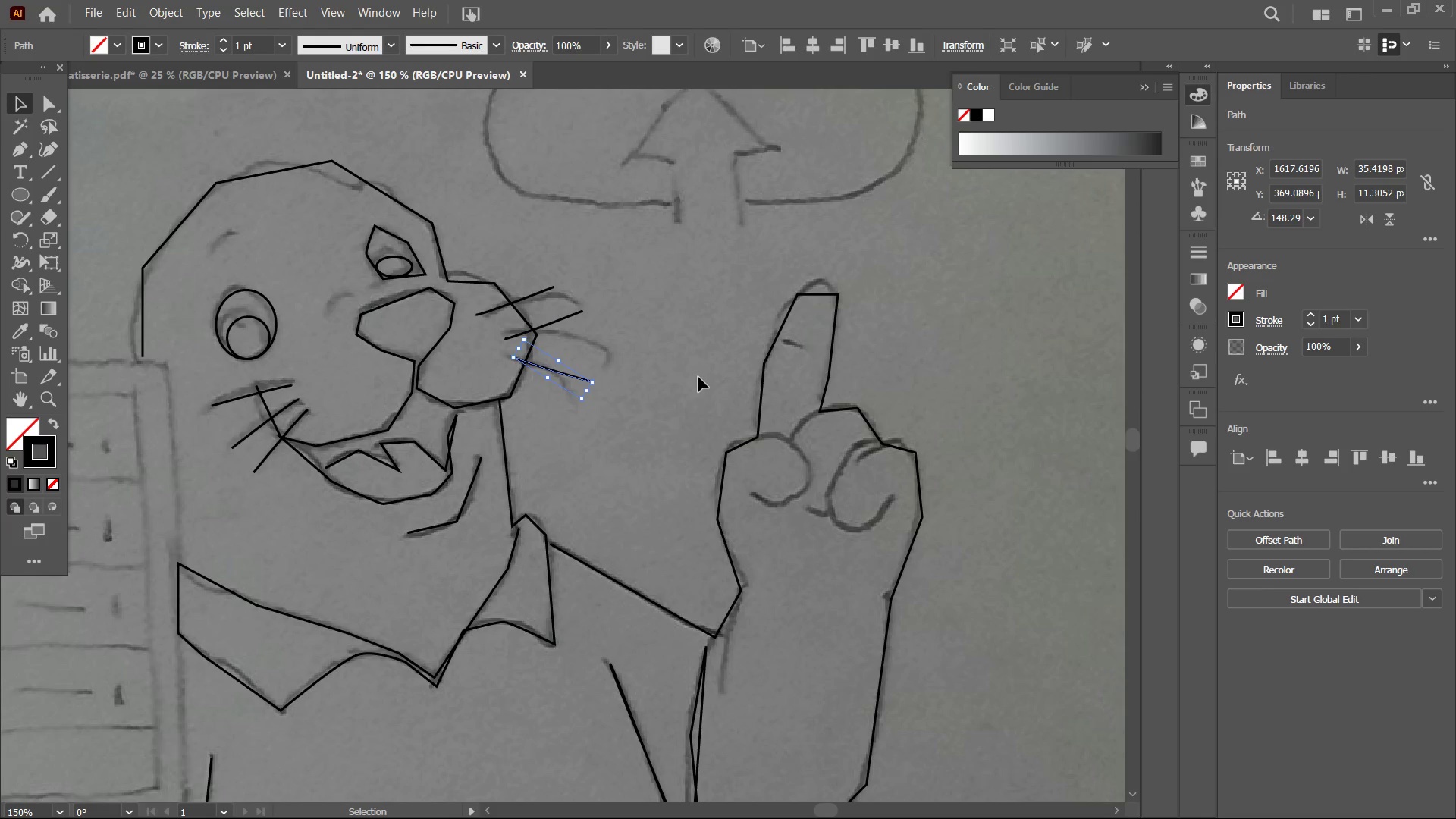 
hold_key(key=Space, duration=1.52)
 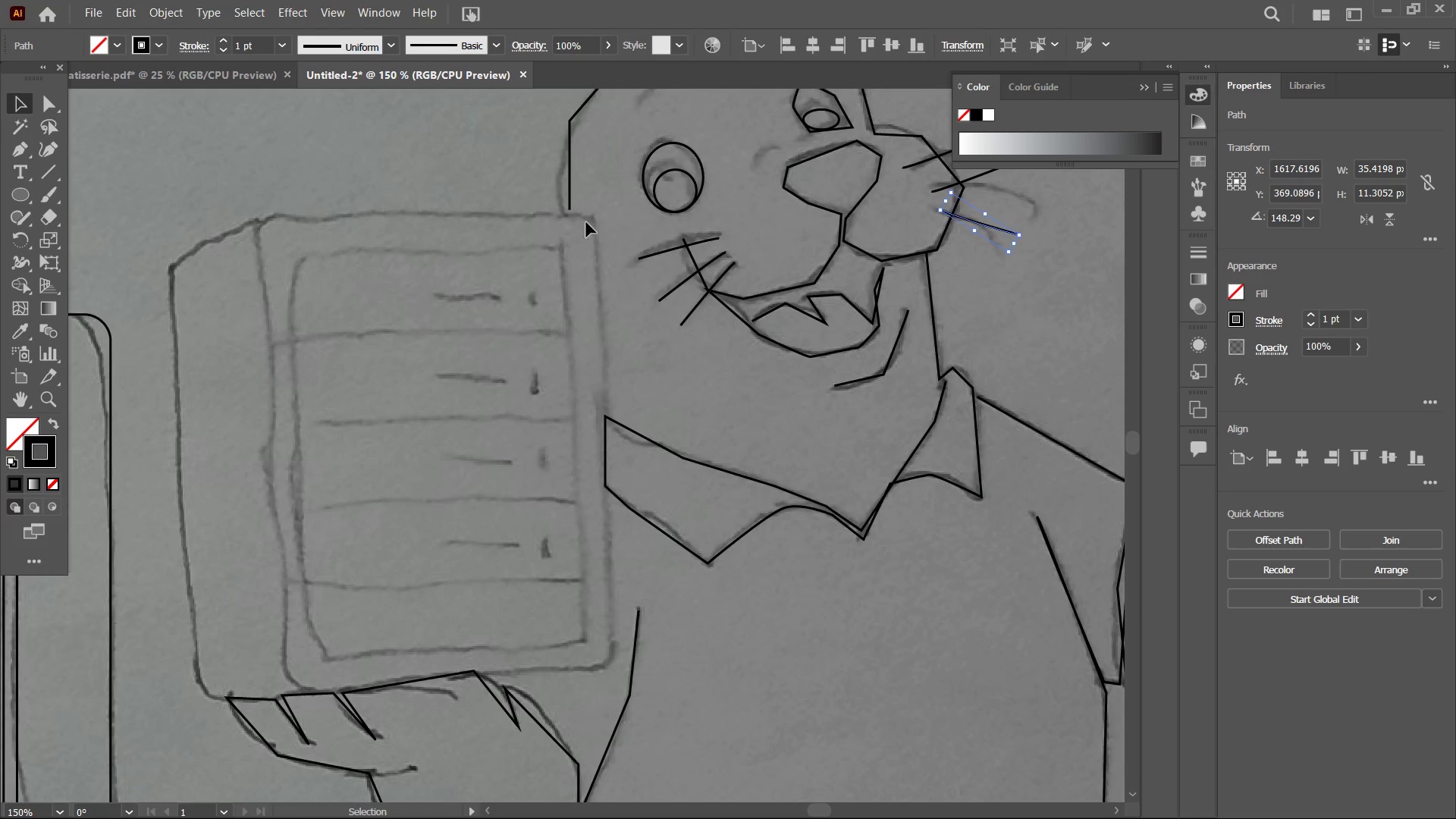 
left_click_drag(start_coordinate=[563, 423], to_coordinate=[990, 276])
 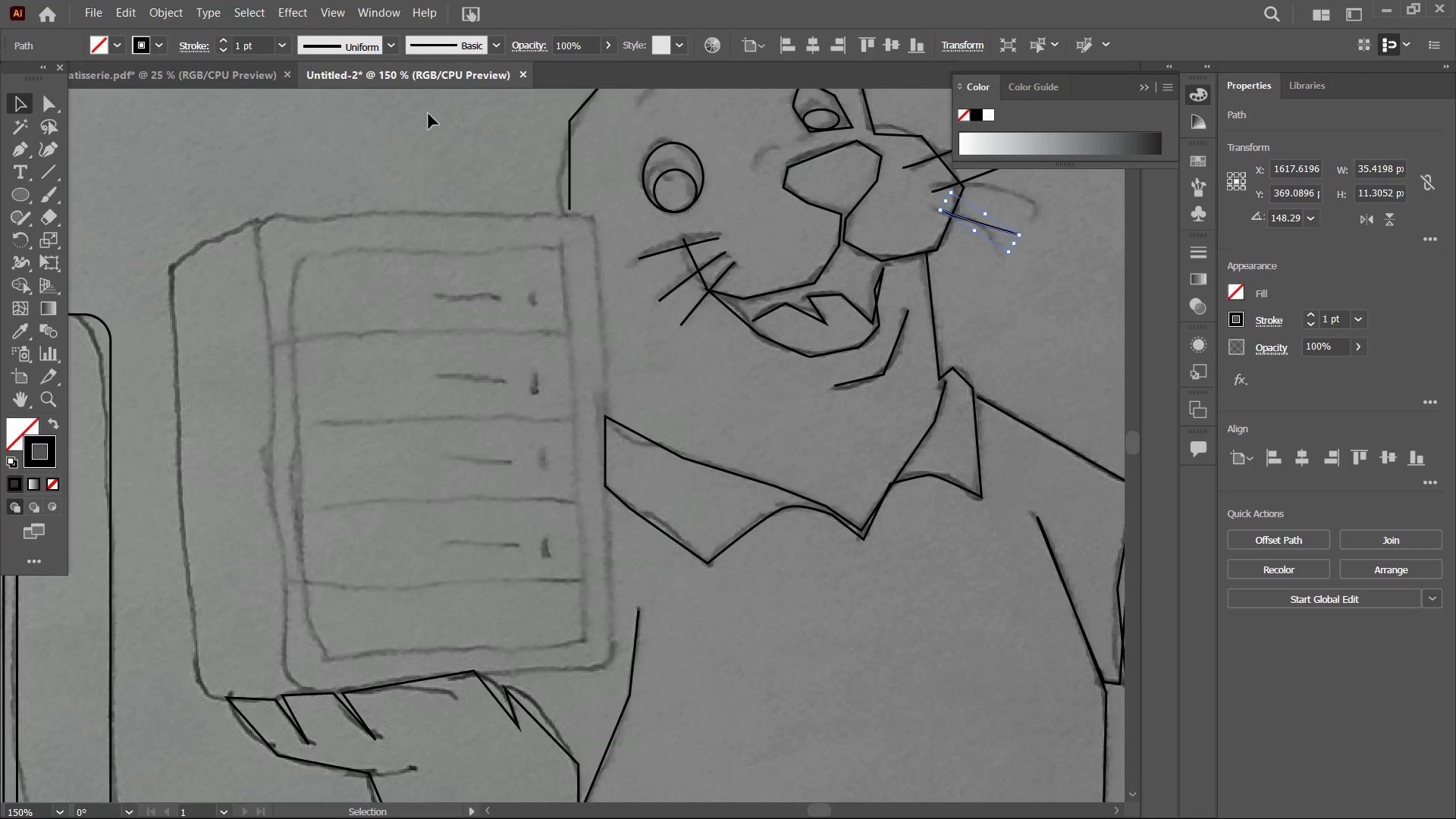 
hold_key(key=Space, duration=0.33)
 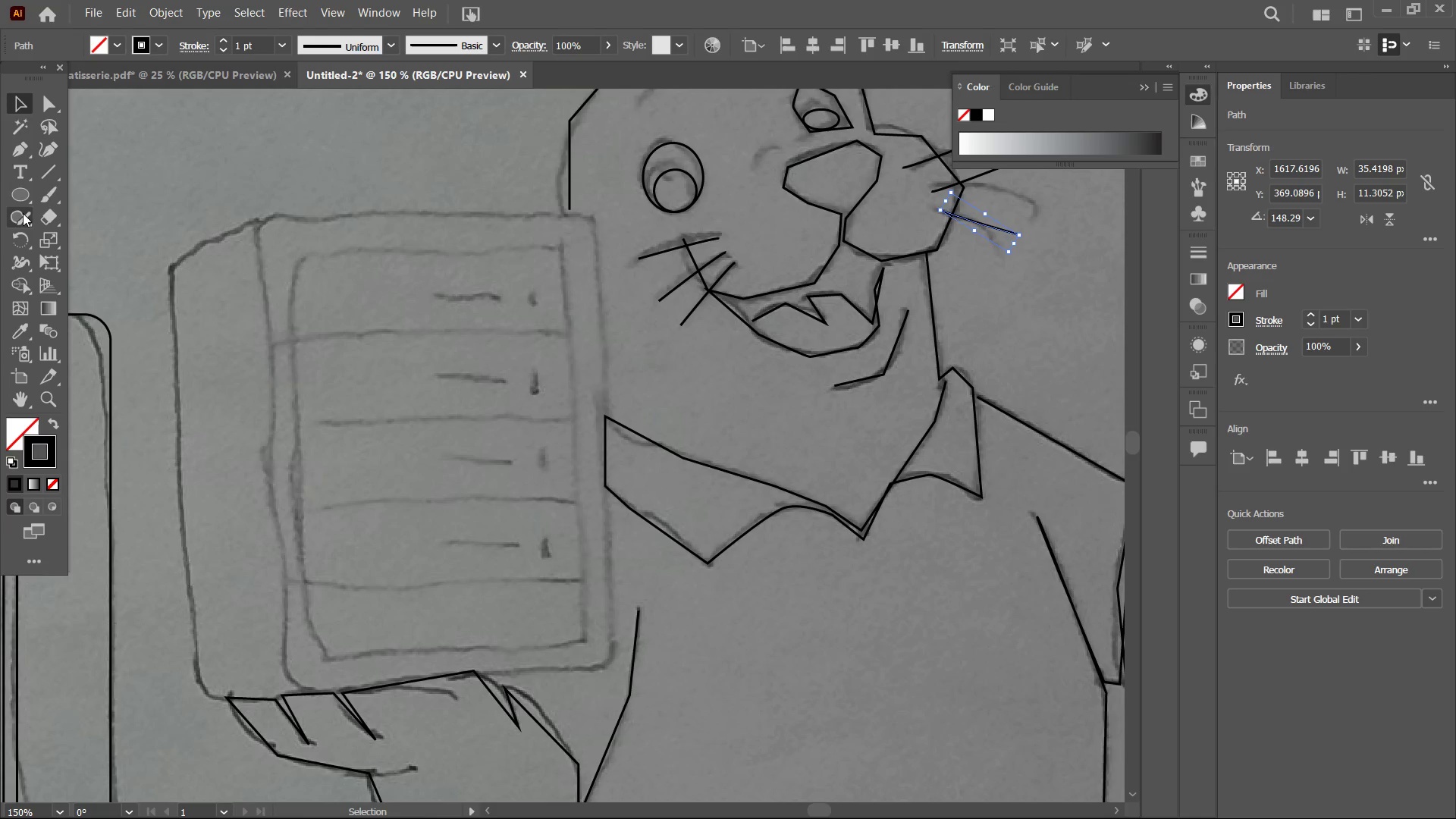 
left_click([21, 196])
 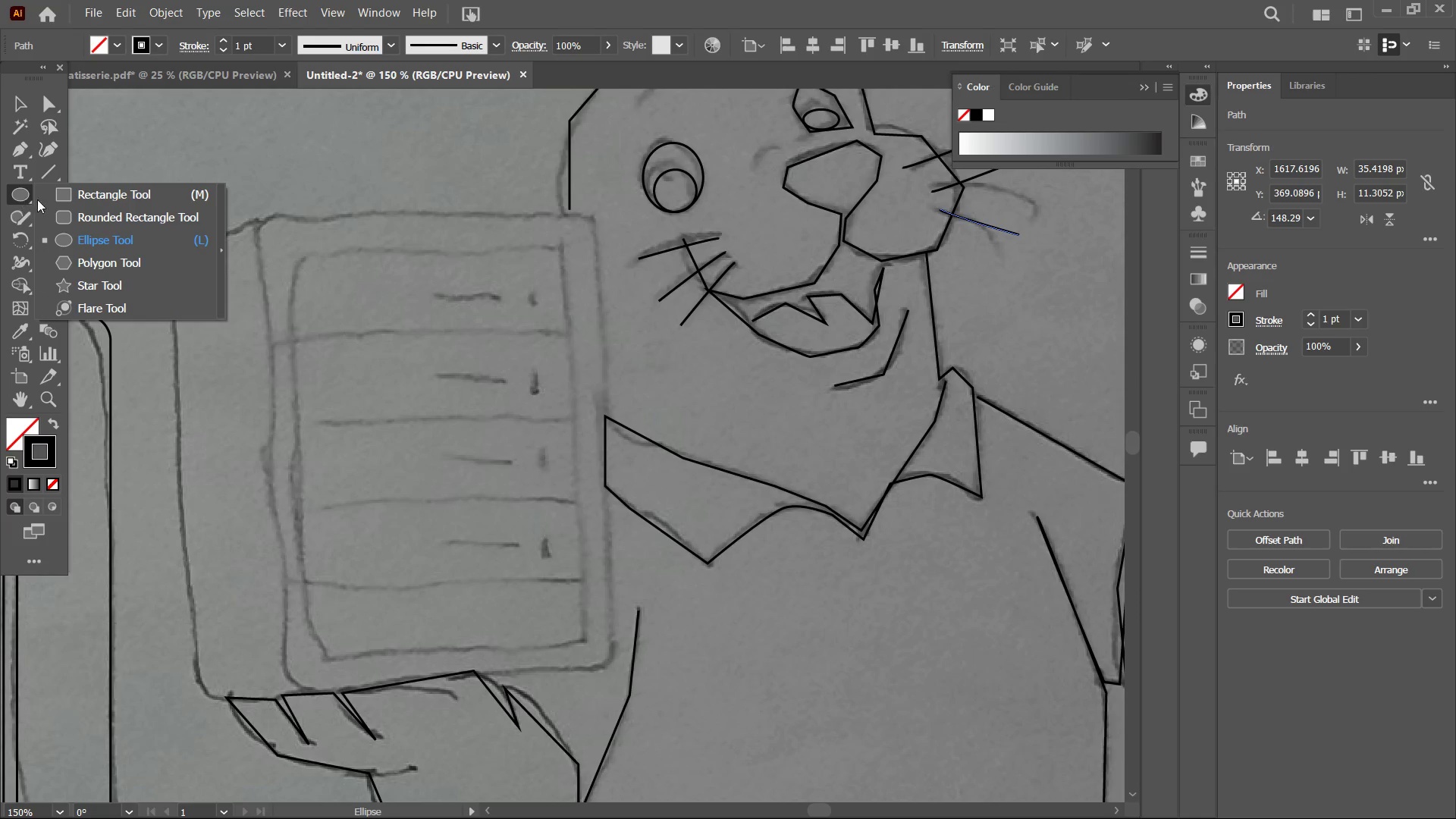 
left_click([86, 202])
 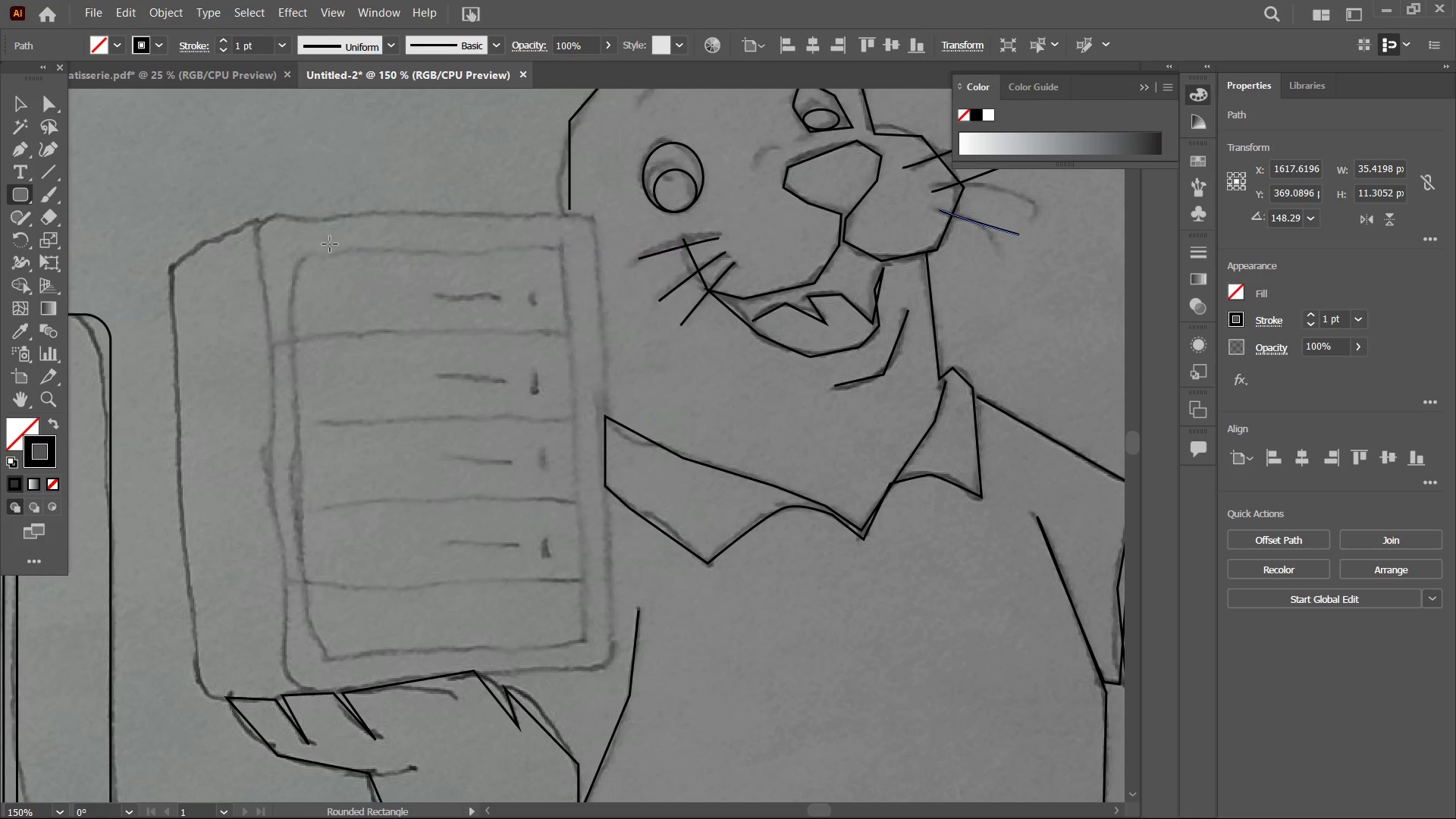 
left_click_drag(start_coordinate=[266, 216], to_coordinate=[615, 671])
 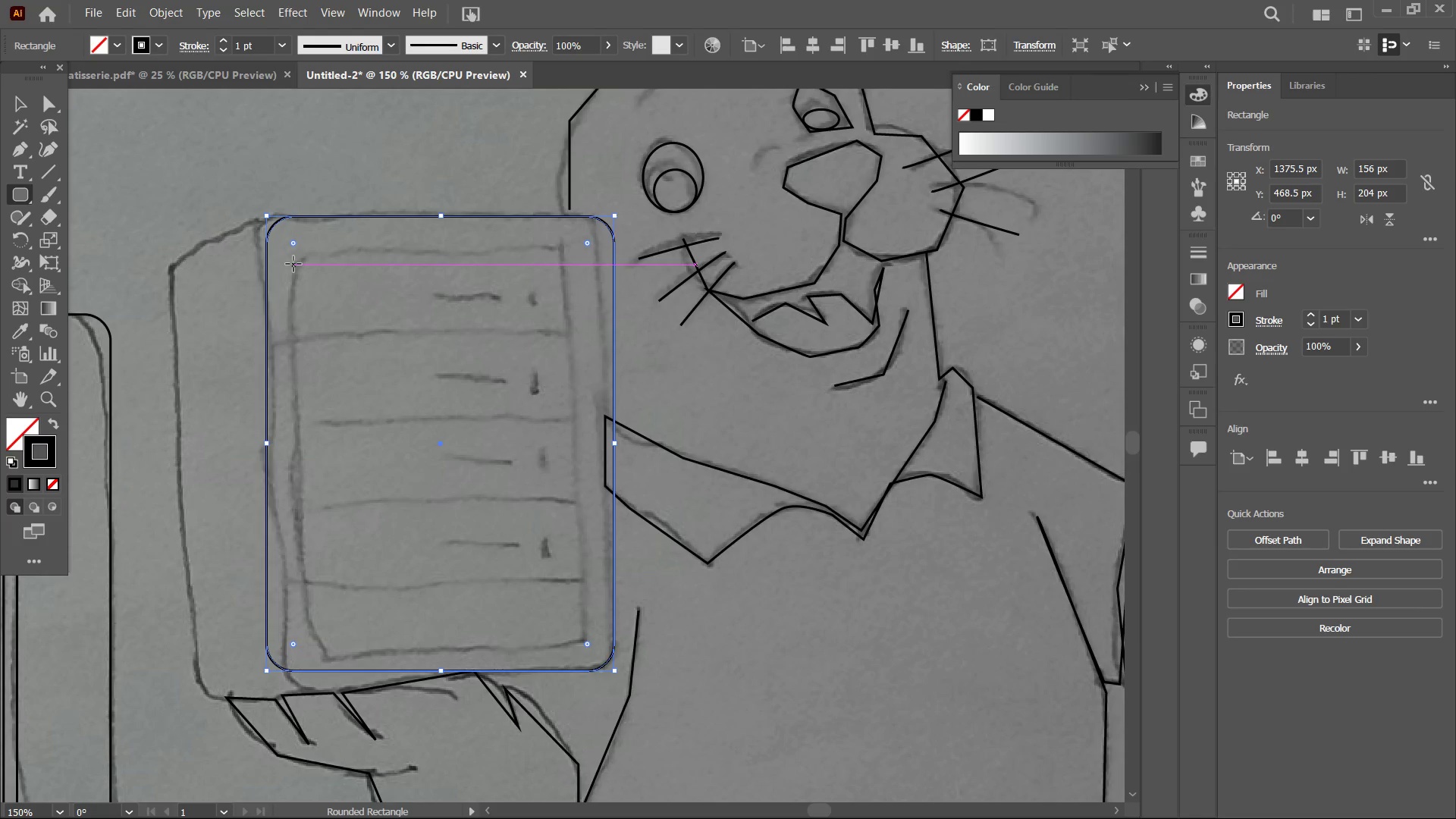 
left_click_drag(start_coordinate=[300, 256], to_coordinate=[573, 636])
 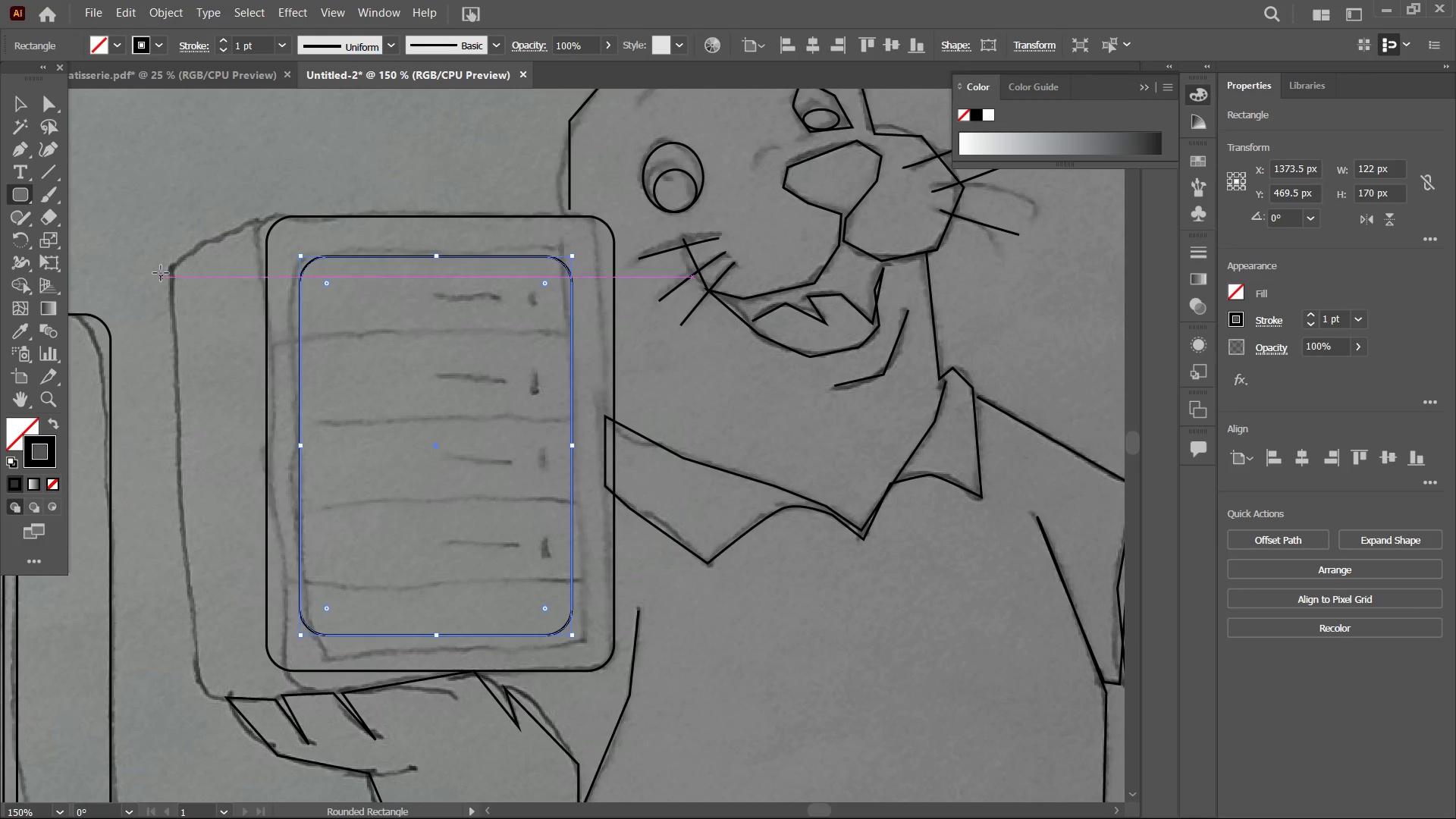 
left_click_drag(start_coordinate=[167, 267], to_coordinate=[290, 701])
 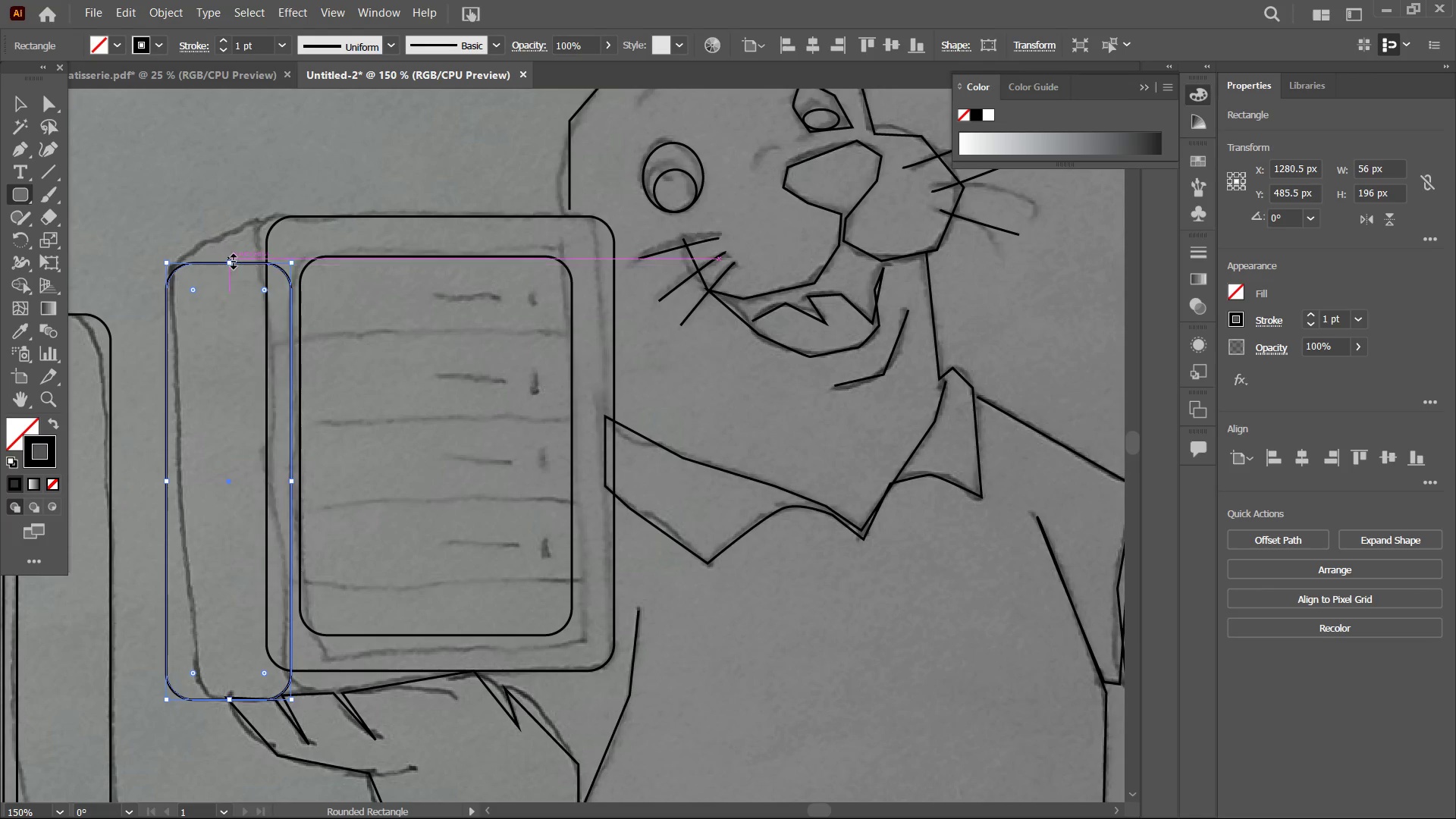 
left_click_drag(start_coordinate=[229, 259], to_coordinate=[230, 214])
 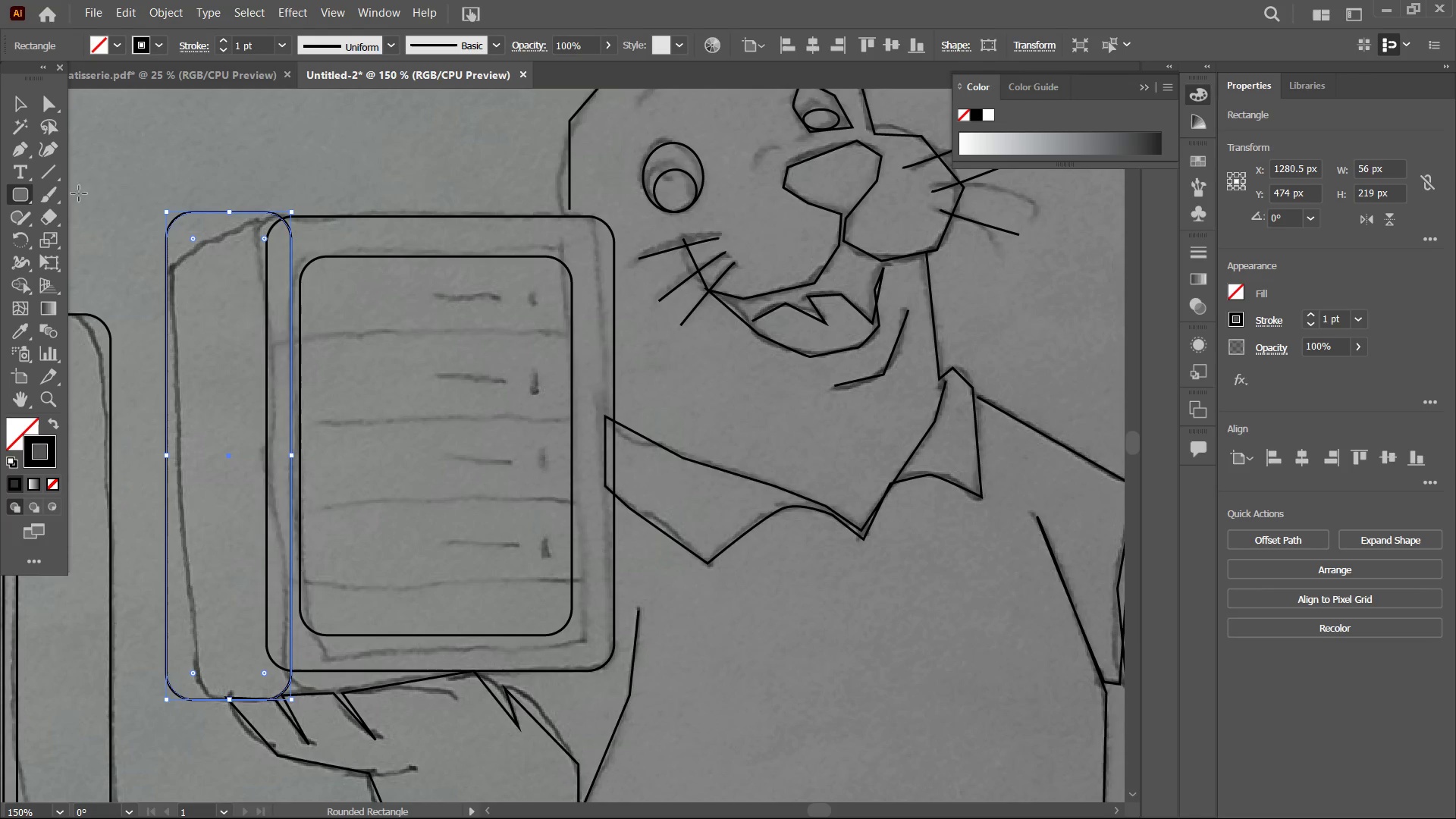 
right_click([23, 193])
 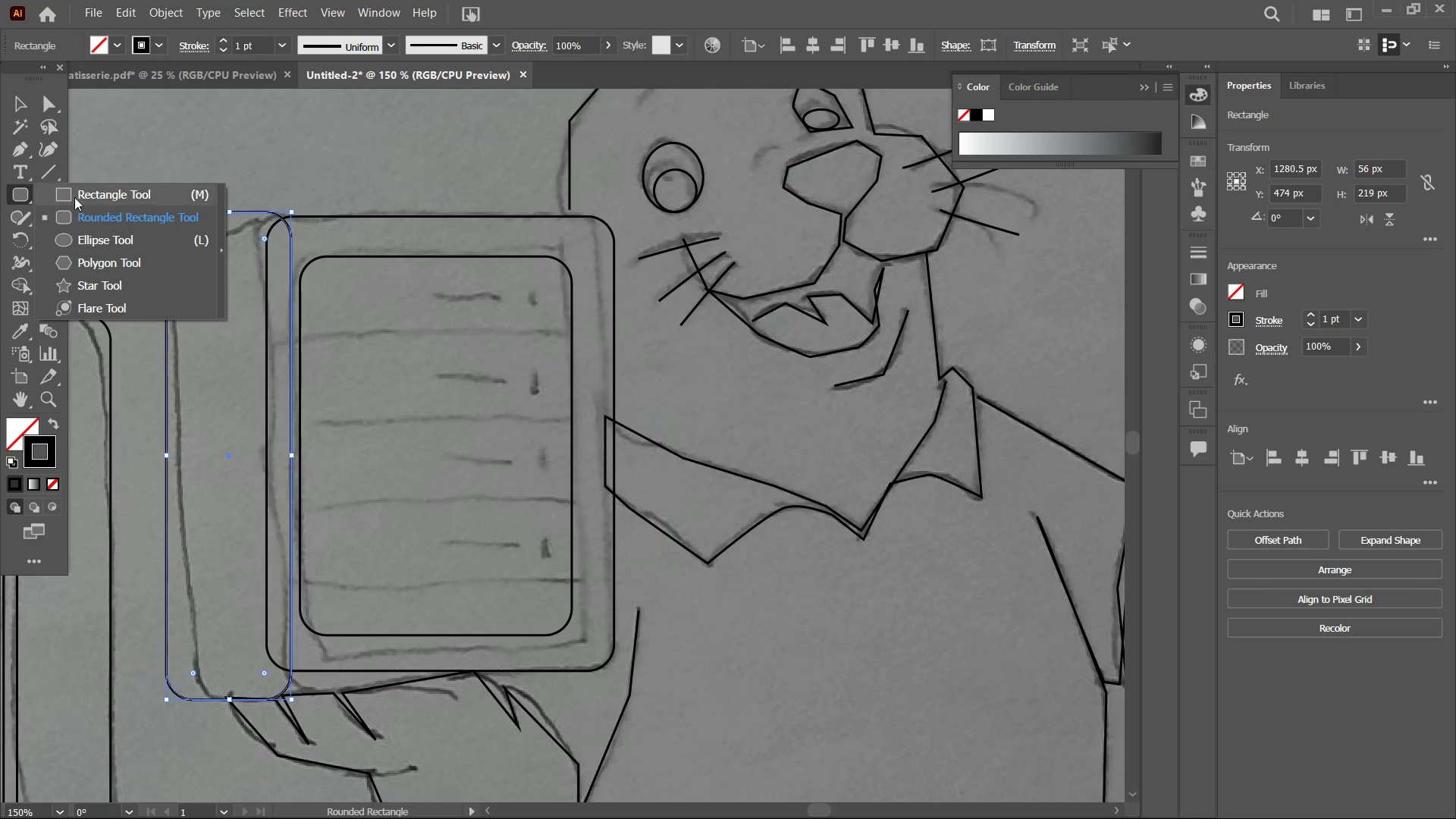 
left_click([77, 197])
 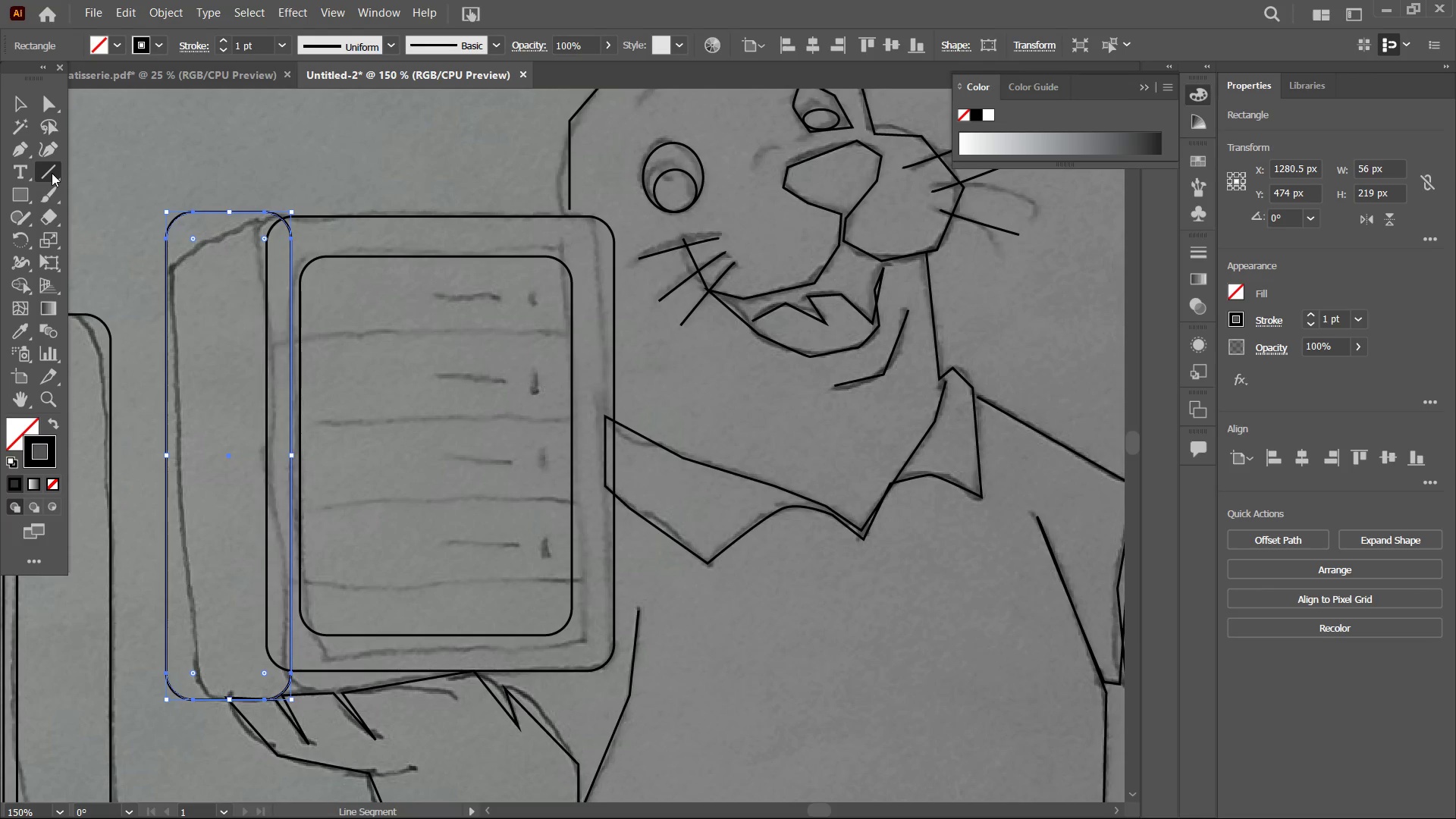 
left_click([16, 148])
 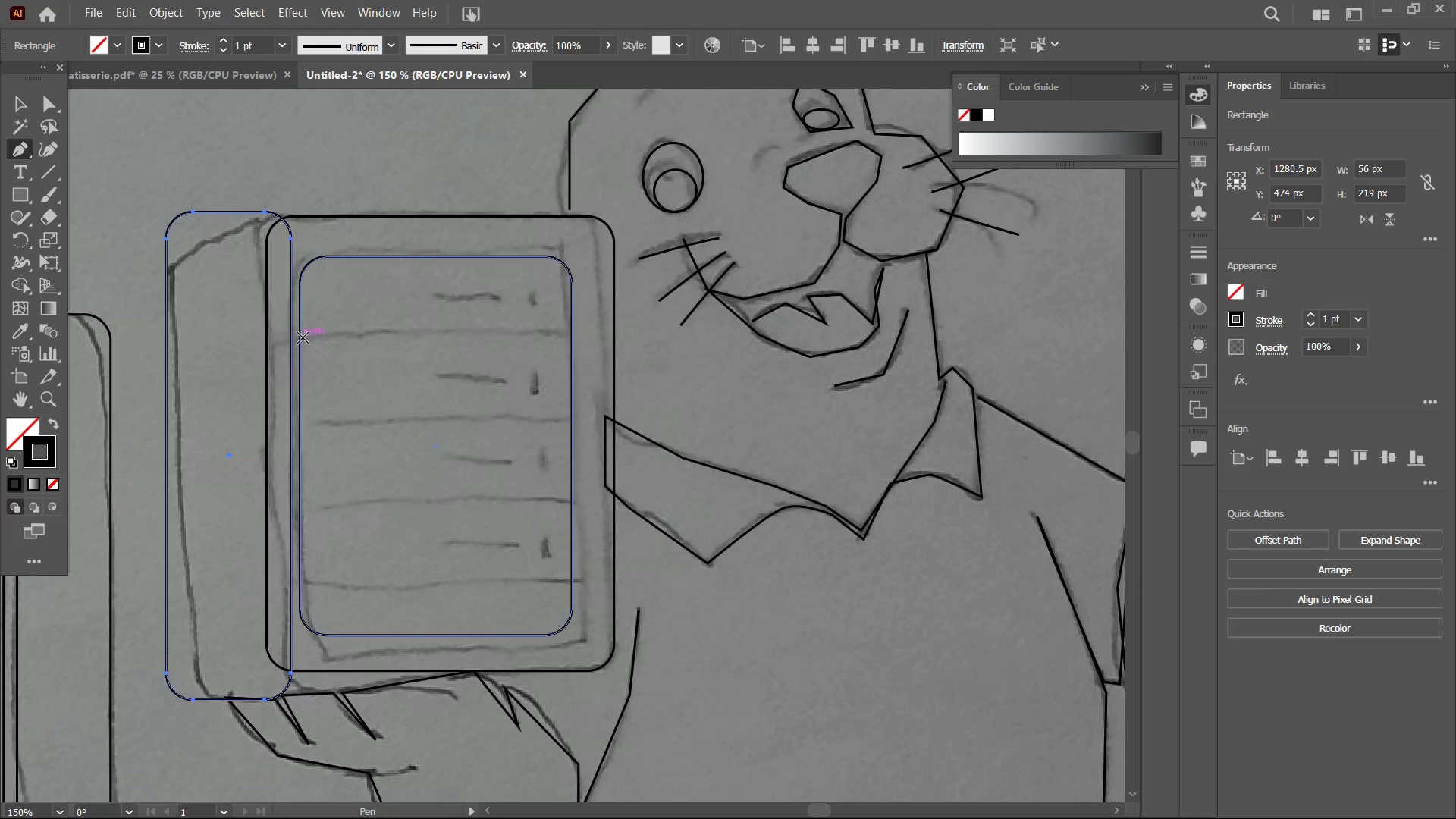 
left_click_drag(start_coordinate=[303, 337], to_coordinate=[571, 339])
 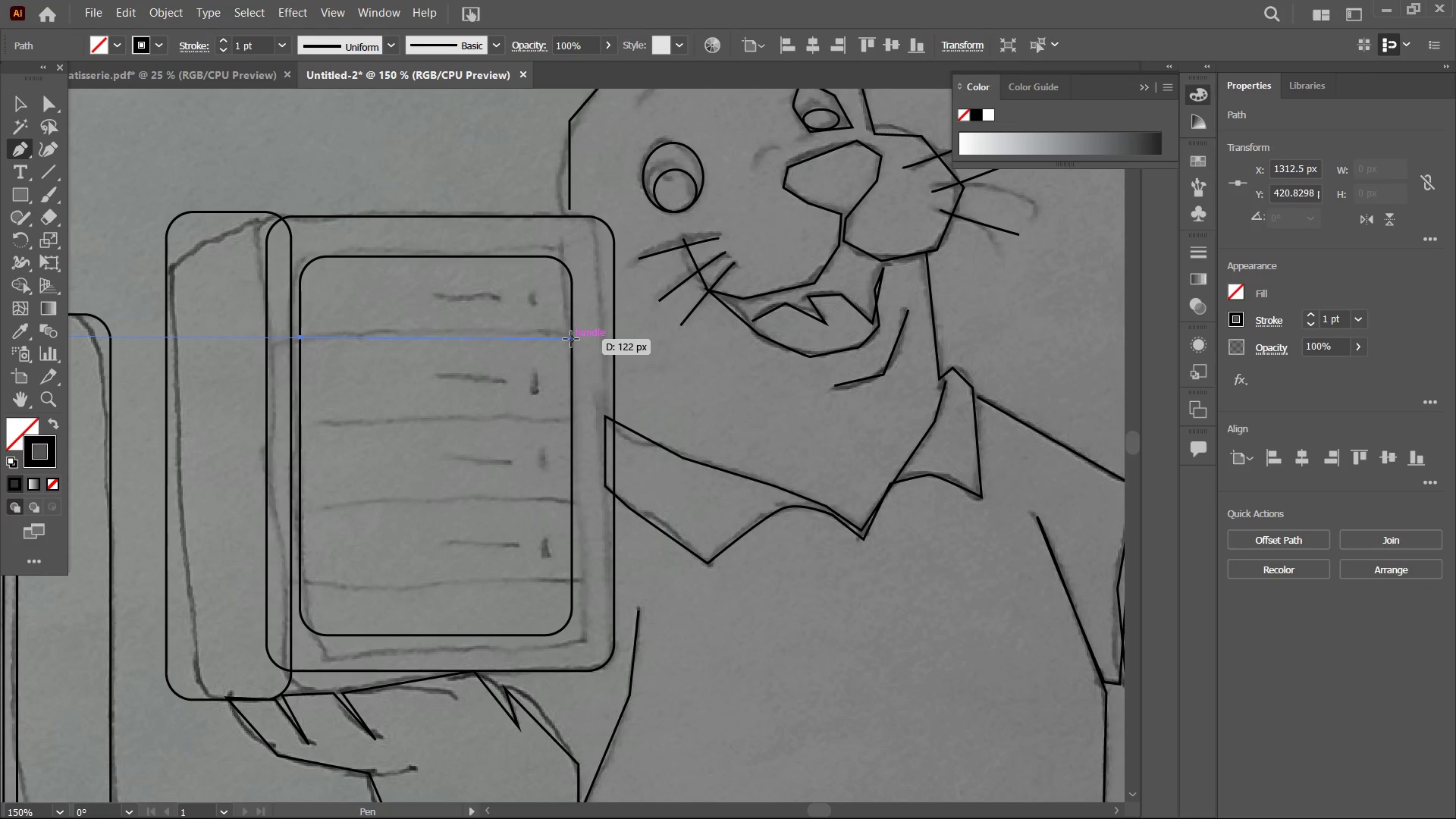 
key(Control+Z)
 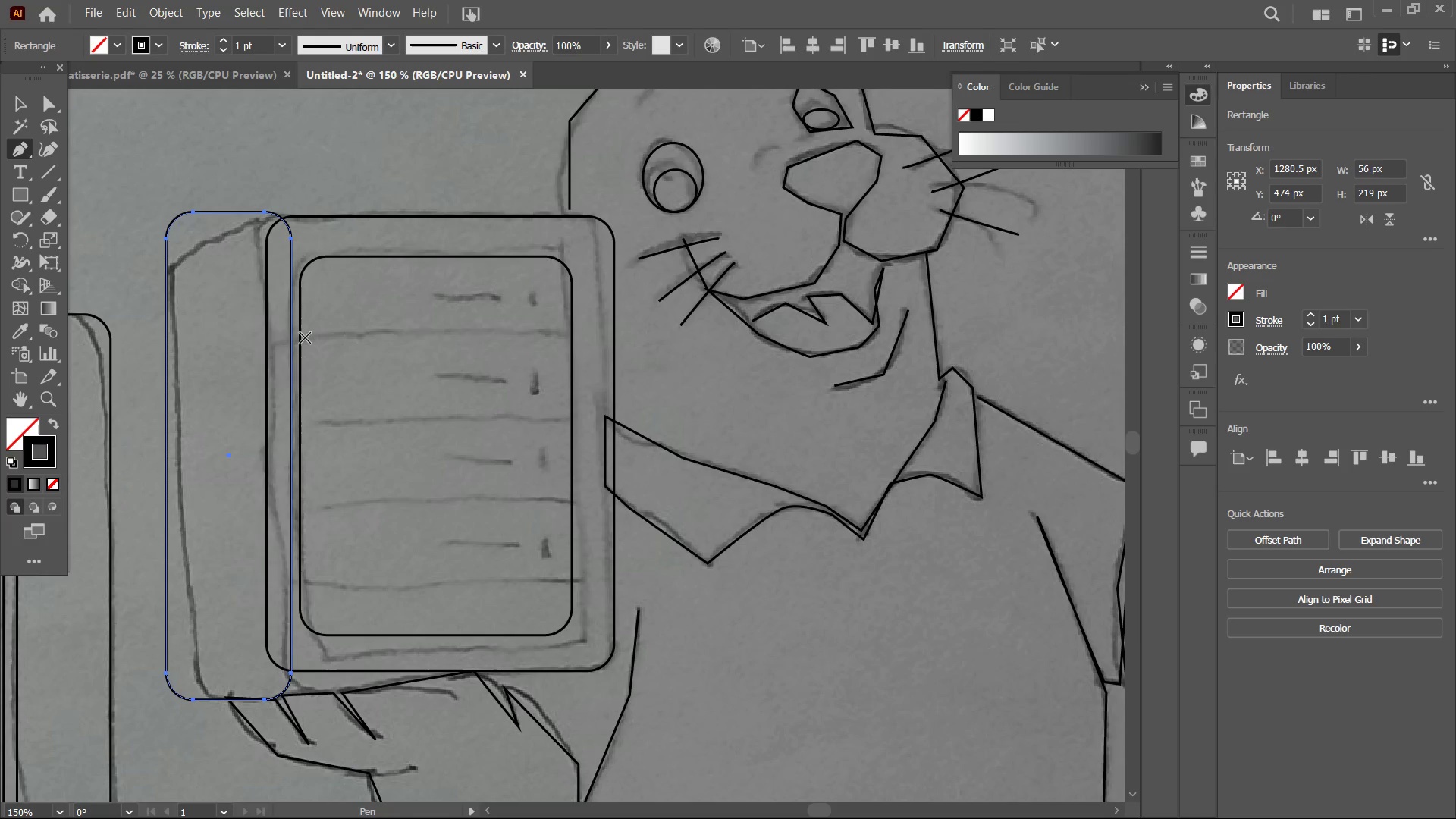 
left_click([300, 338])
 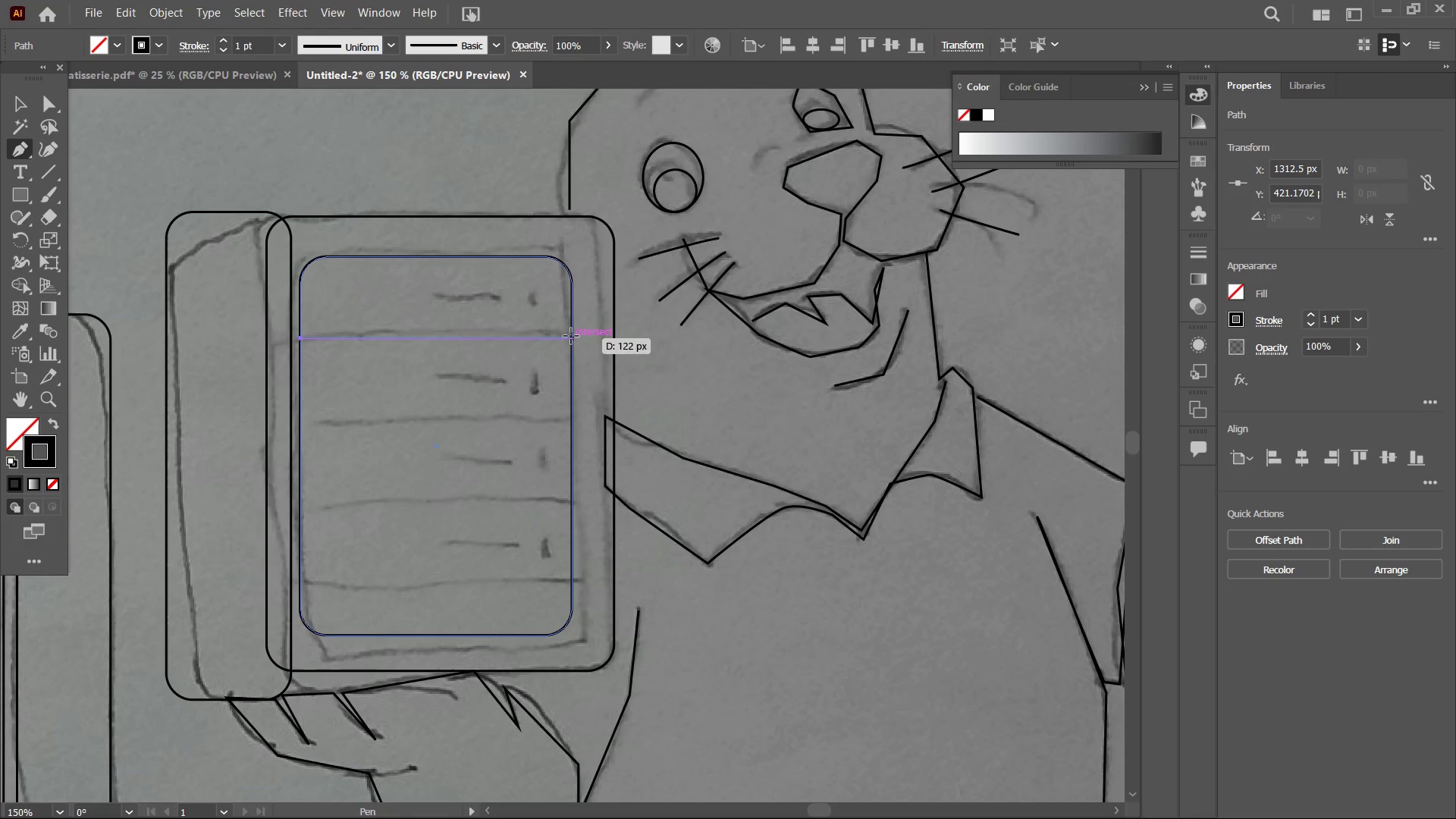 
left_click([572, 333])
 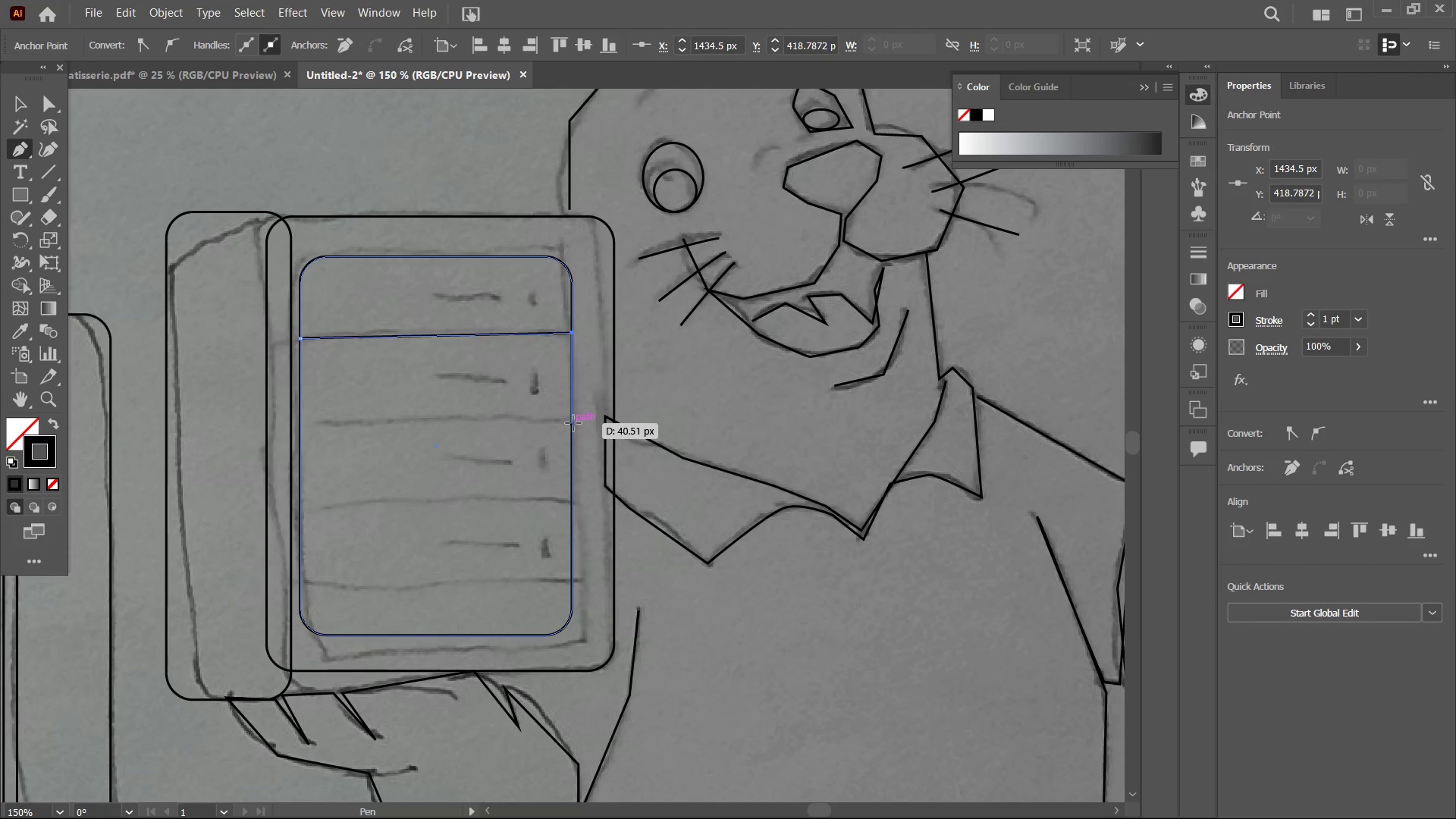 
left_click([573, 423])
 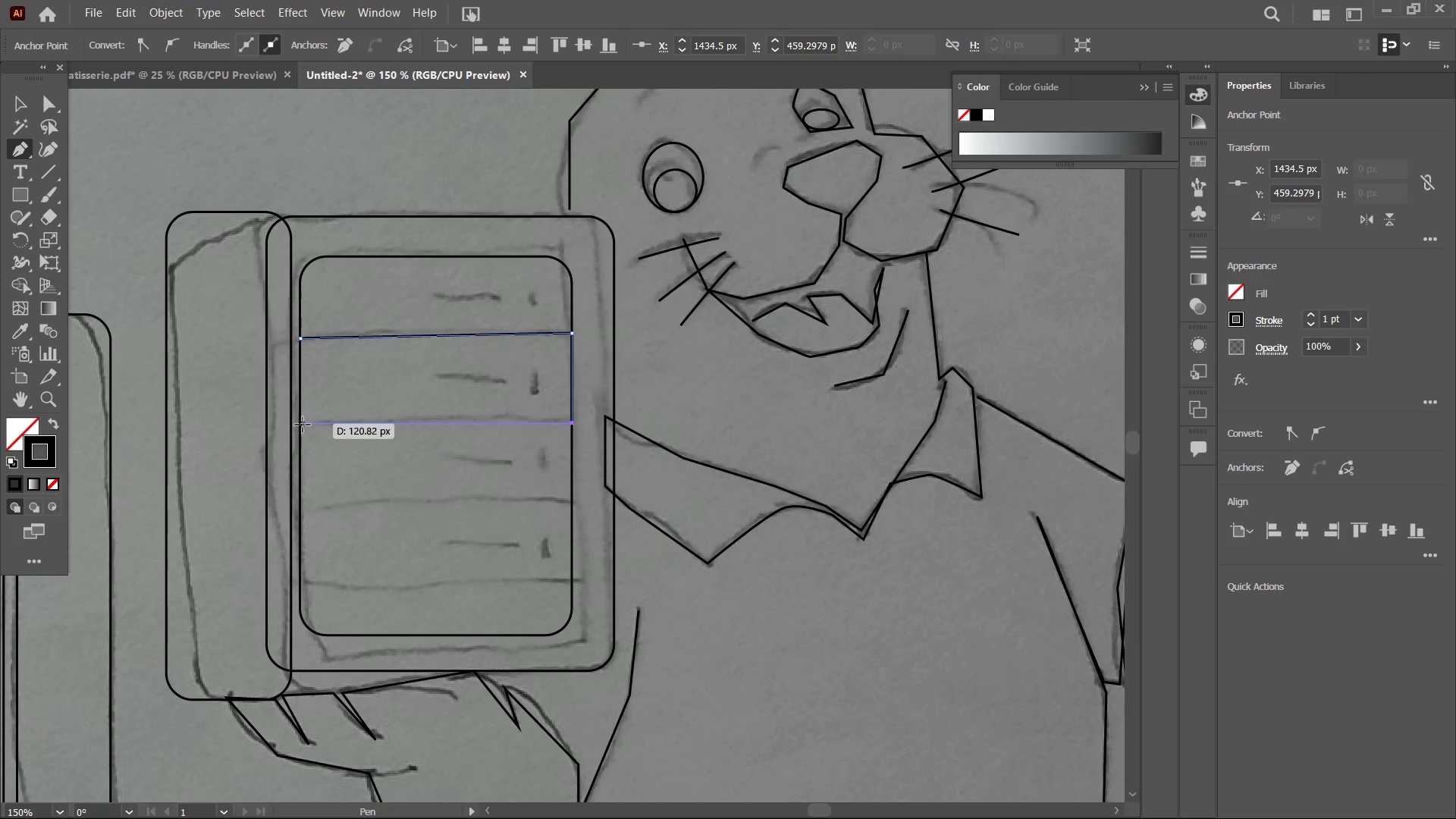 
left_click([302, 425])
 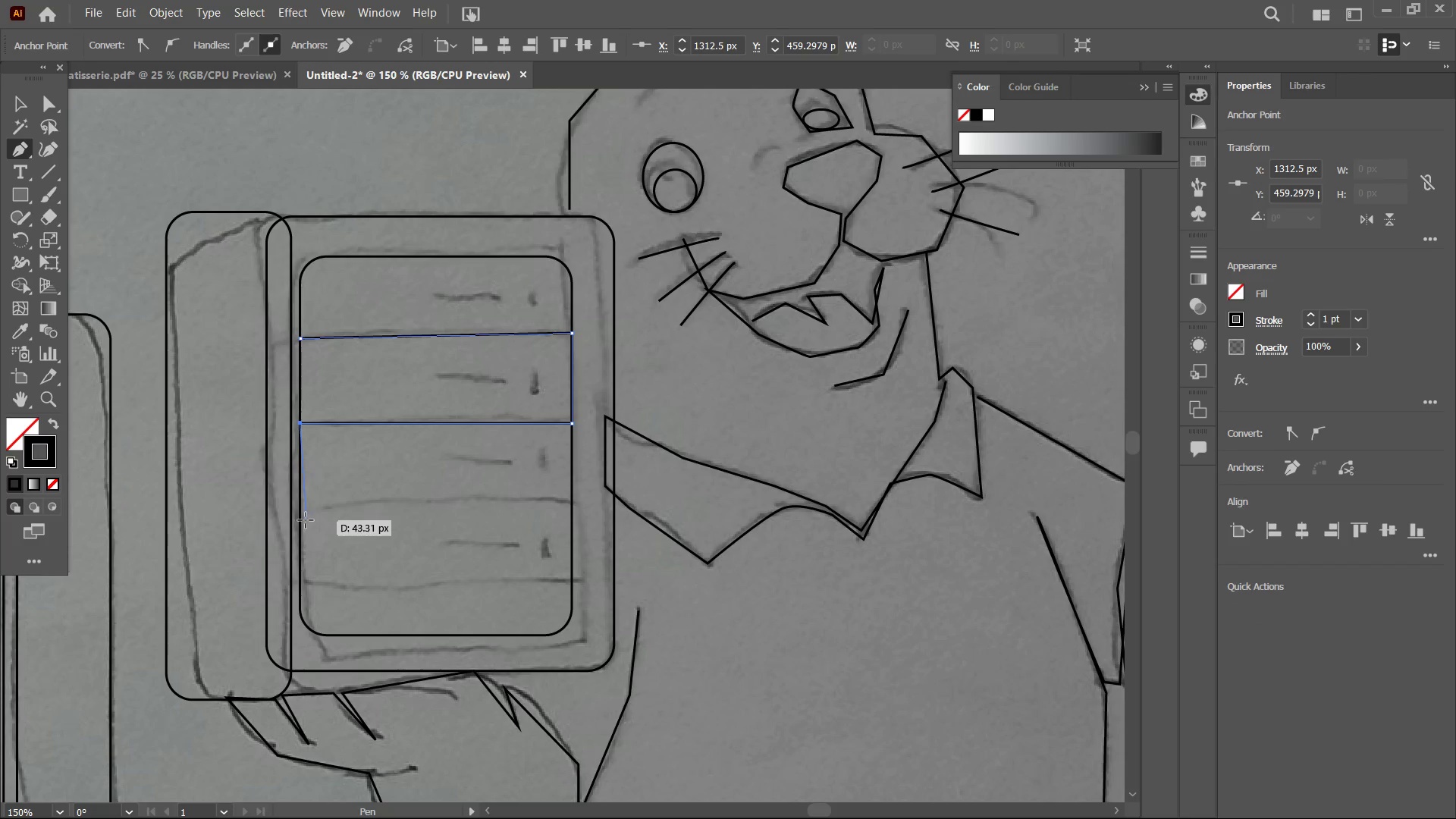 
left_click([301, 521])
 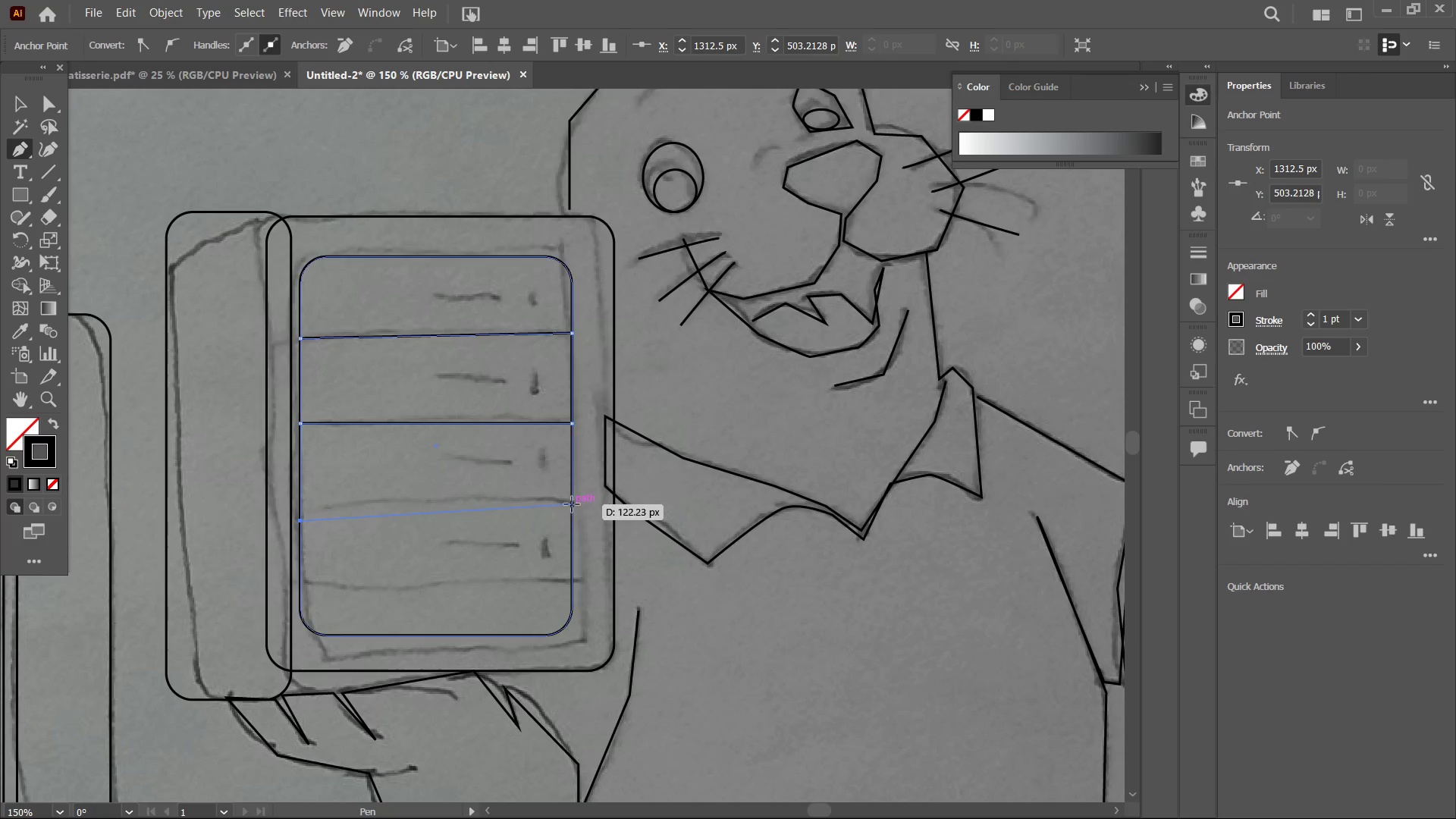 
left_click([572, 504])
 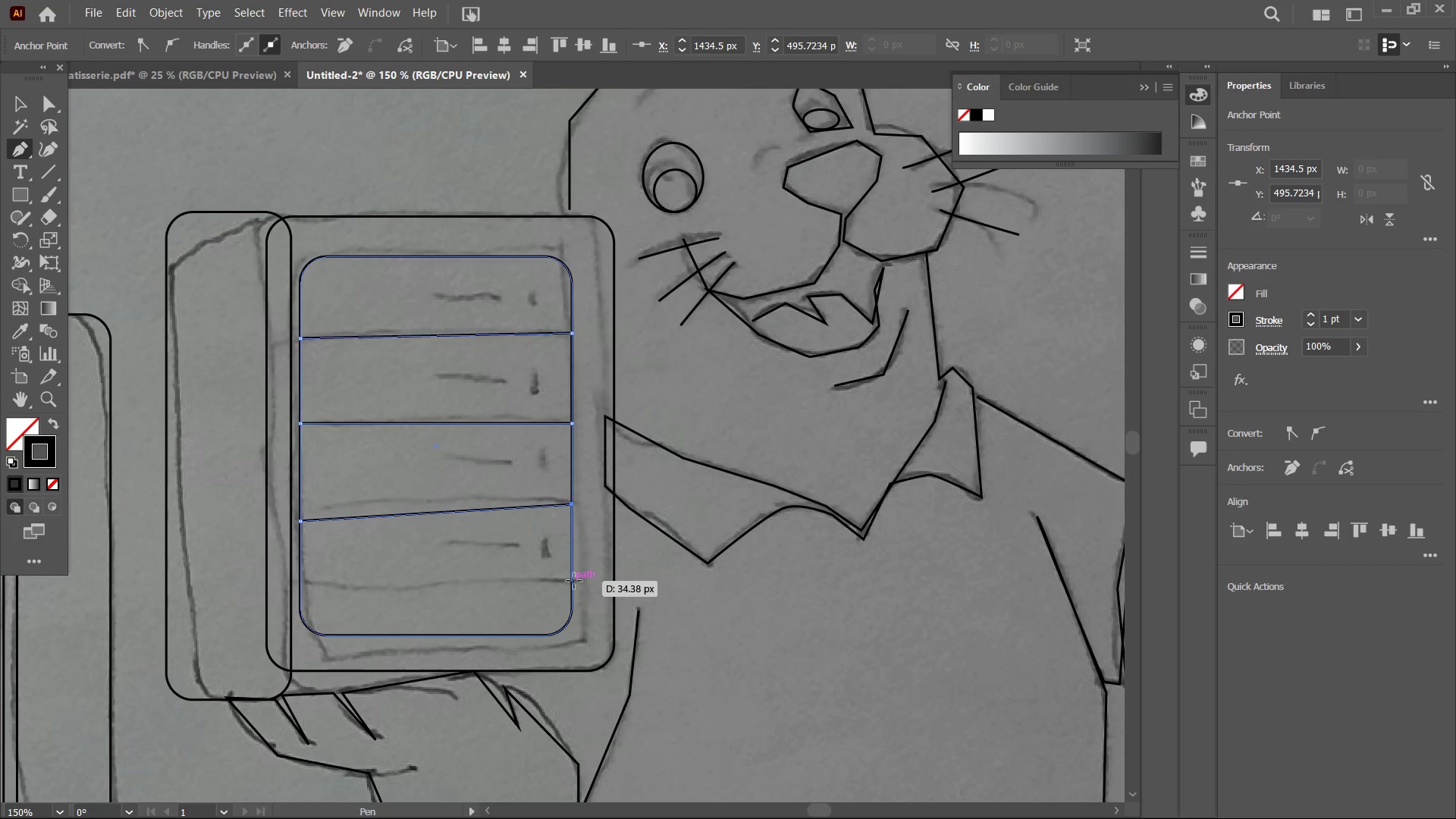 
left_click([574, 581])
 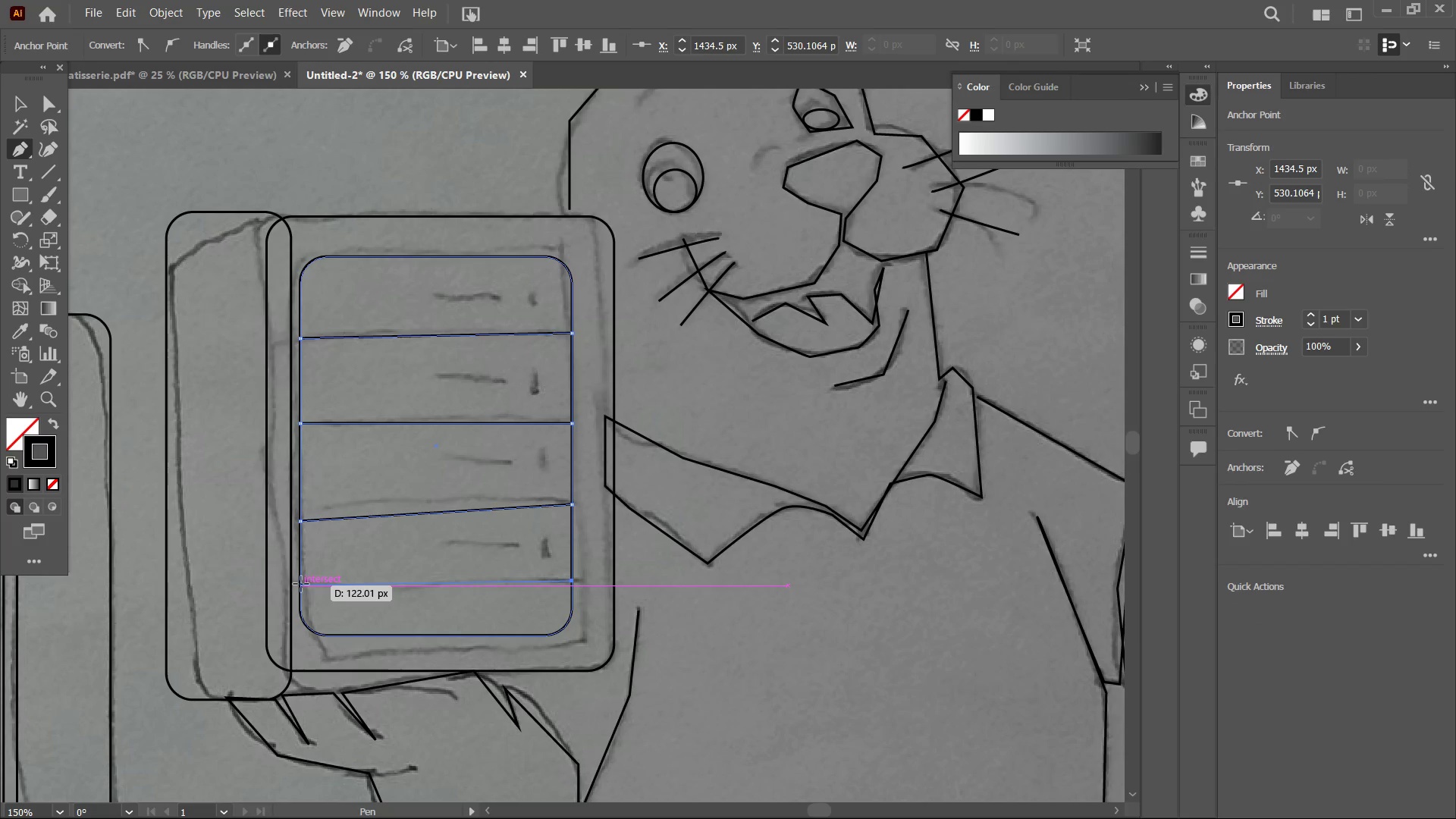 
left_click([301, 584])
 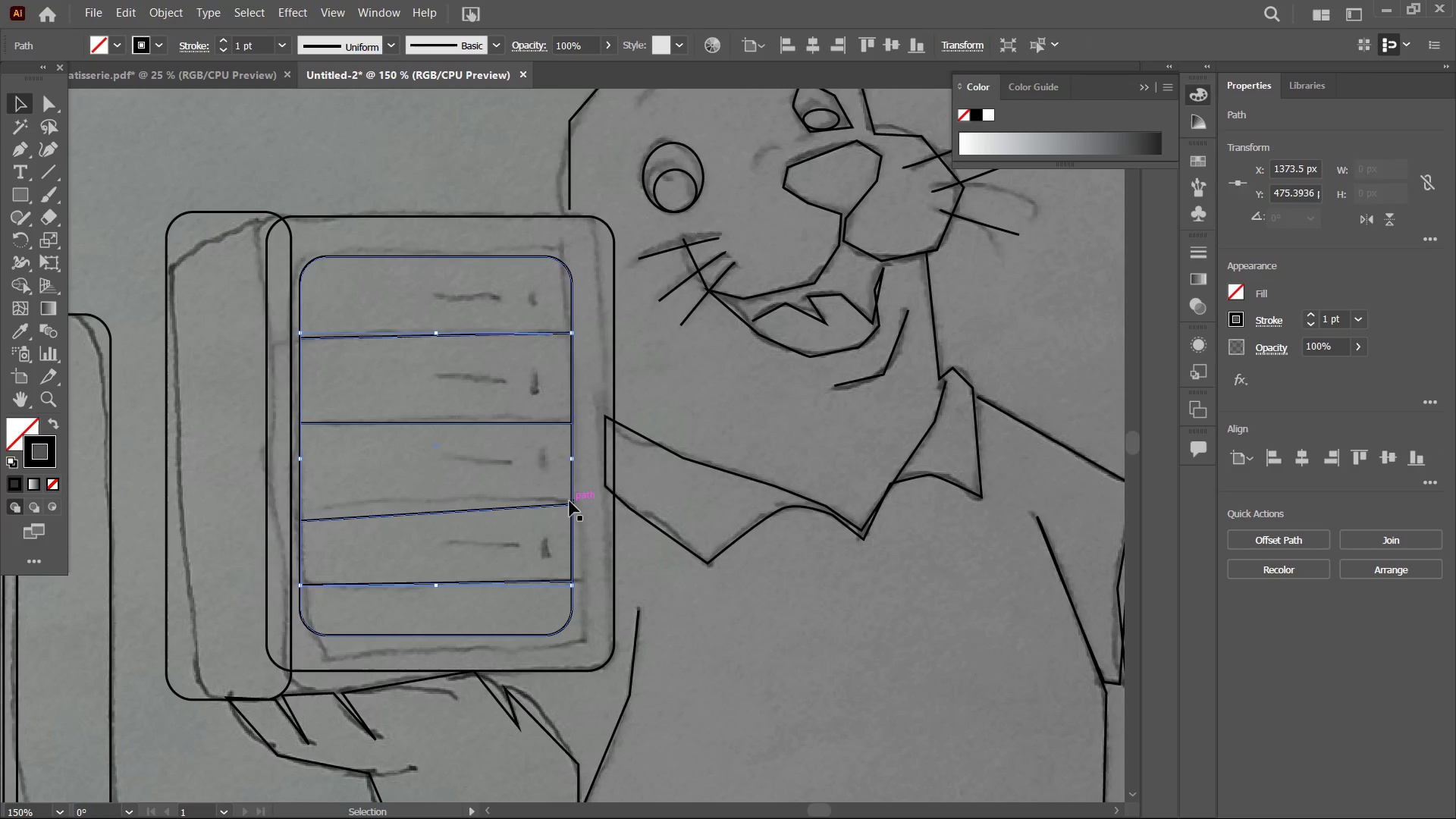 
wait(6.77)
 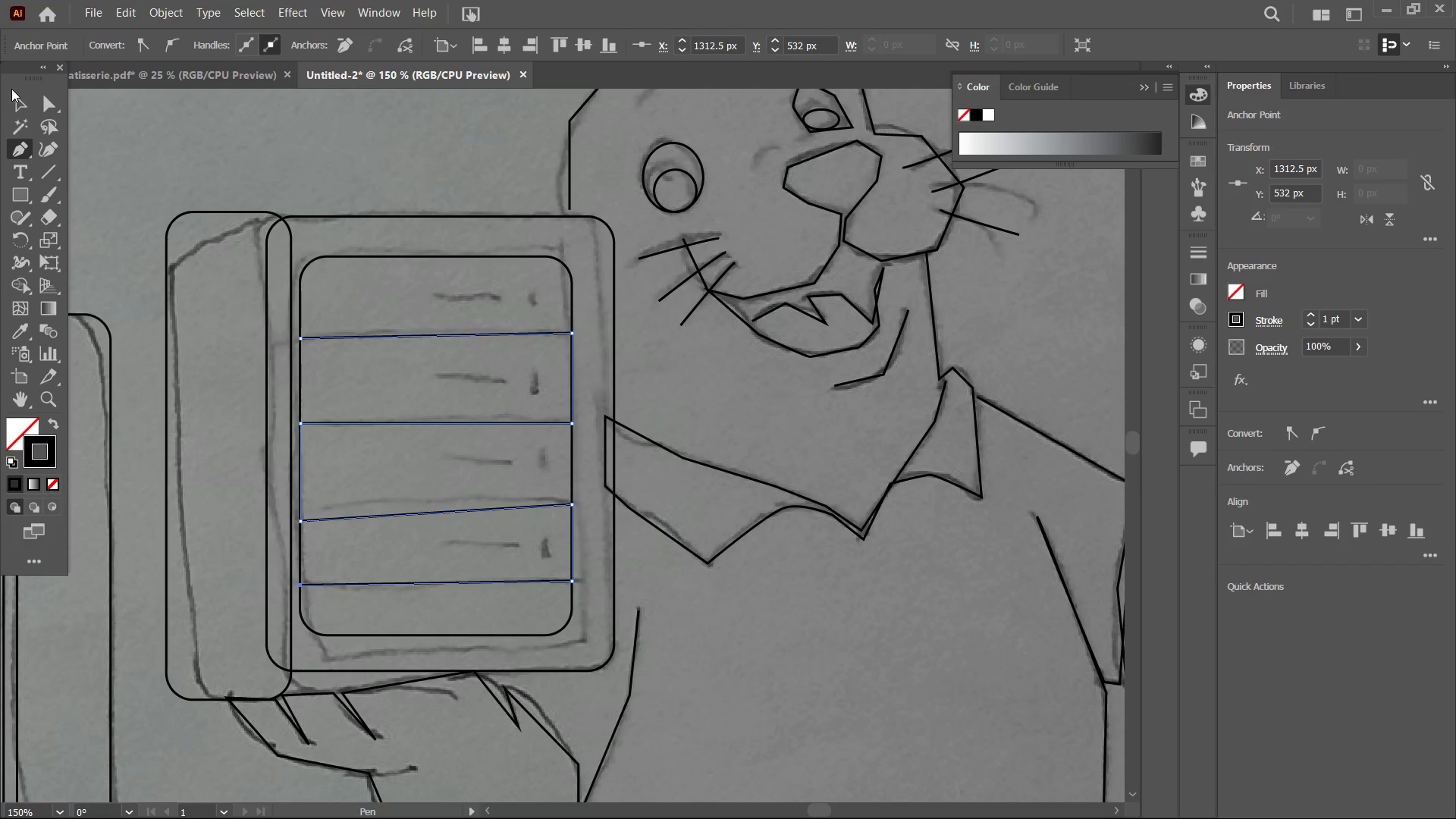 
hold_key(key=Space, duration=1.52)
 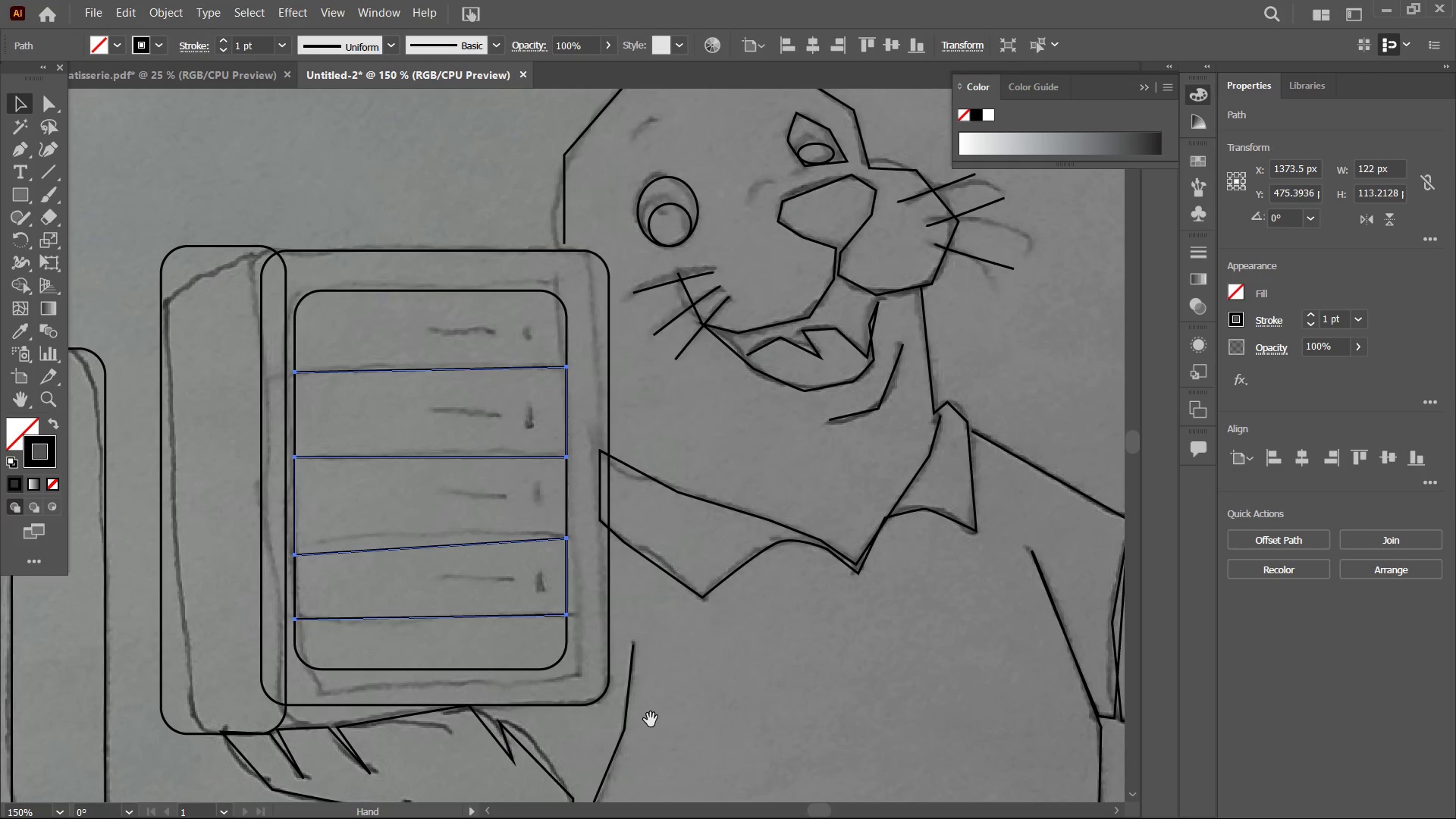 
left_click_drag(start_coordinate=[857, 686], to_coordinate=[811, 64])
 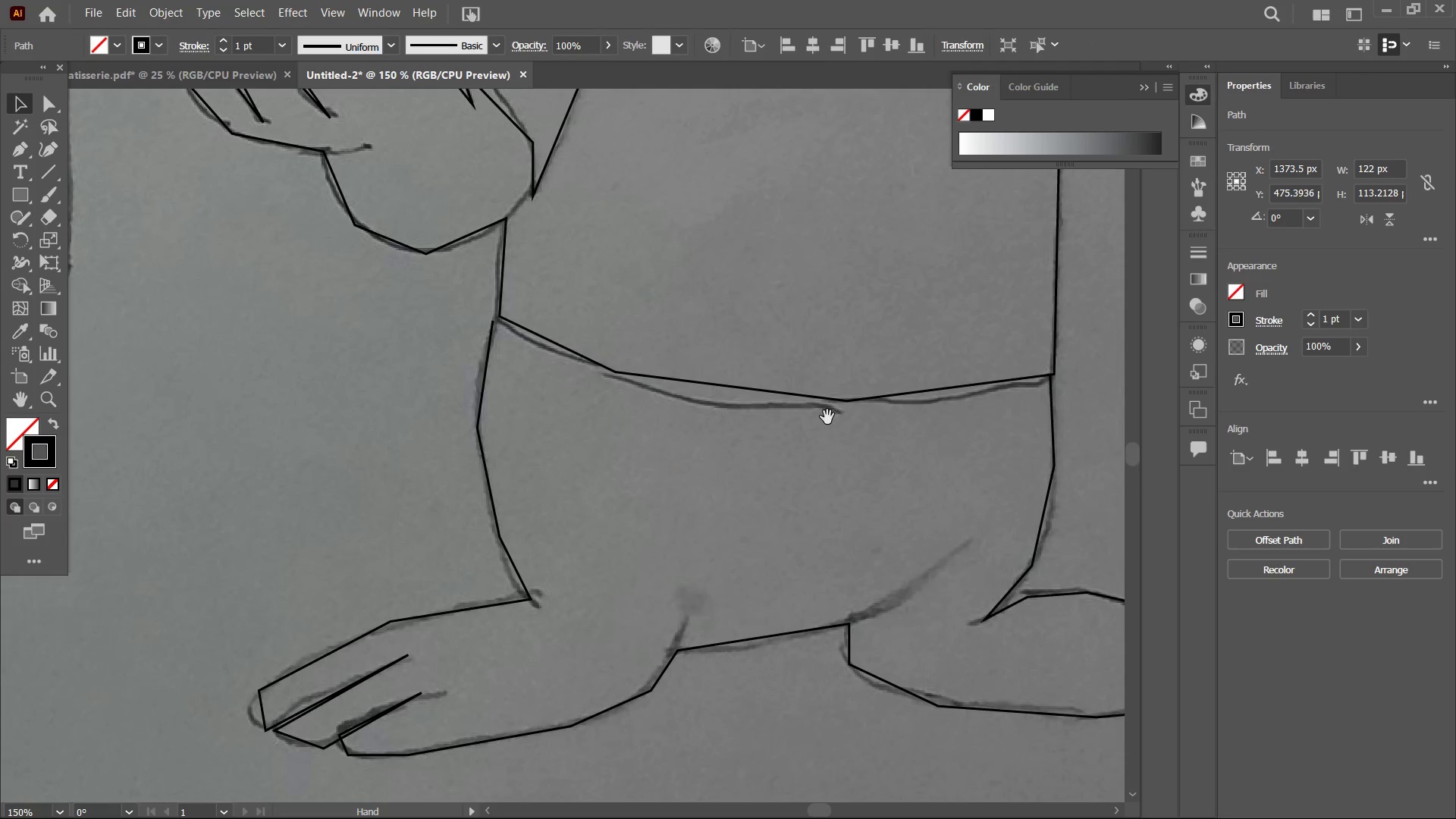 
left_click_drag(start_coordinate=[827, 425], to_coordinate=[913, 786])
 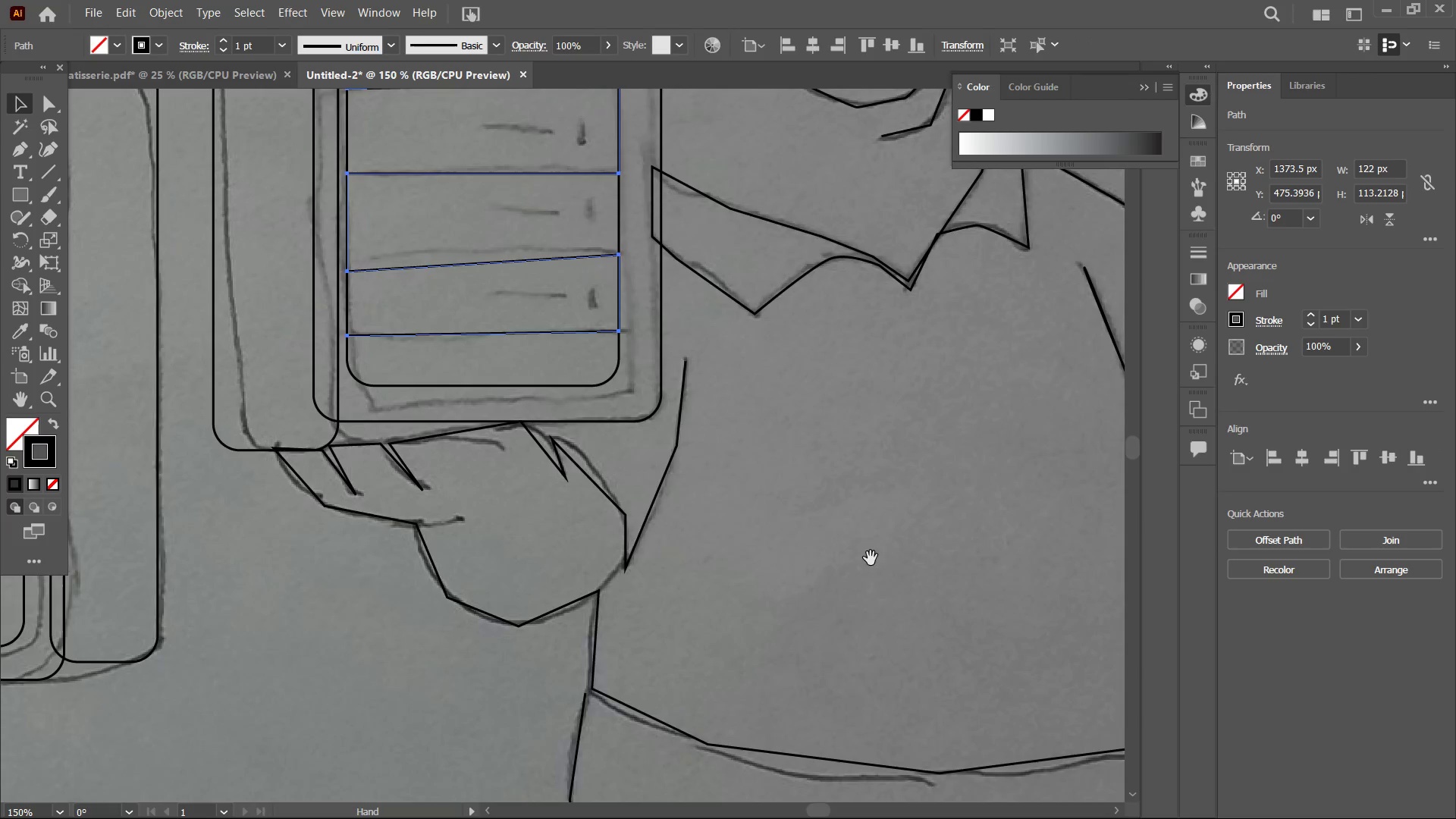 
hold_key(key=Space, duration=1.5)
 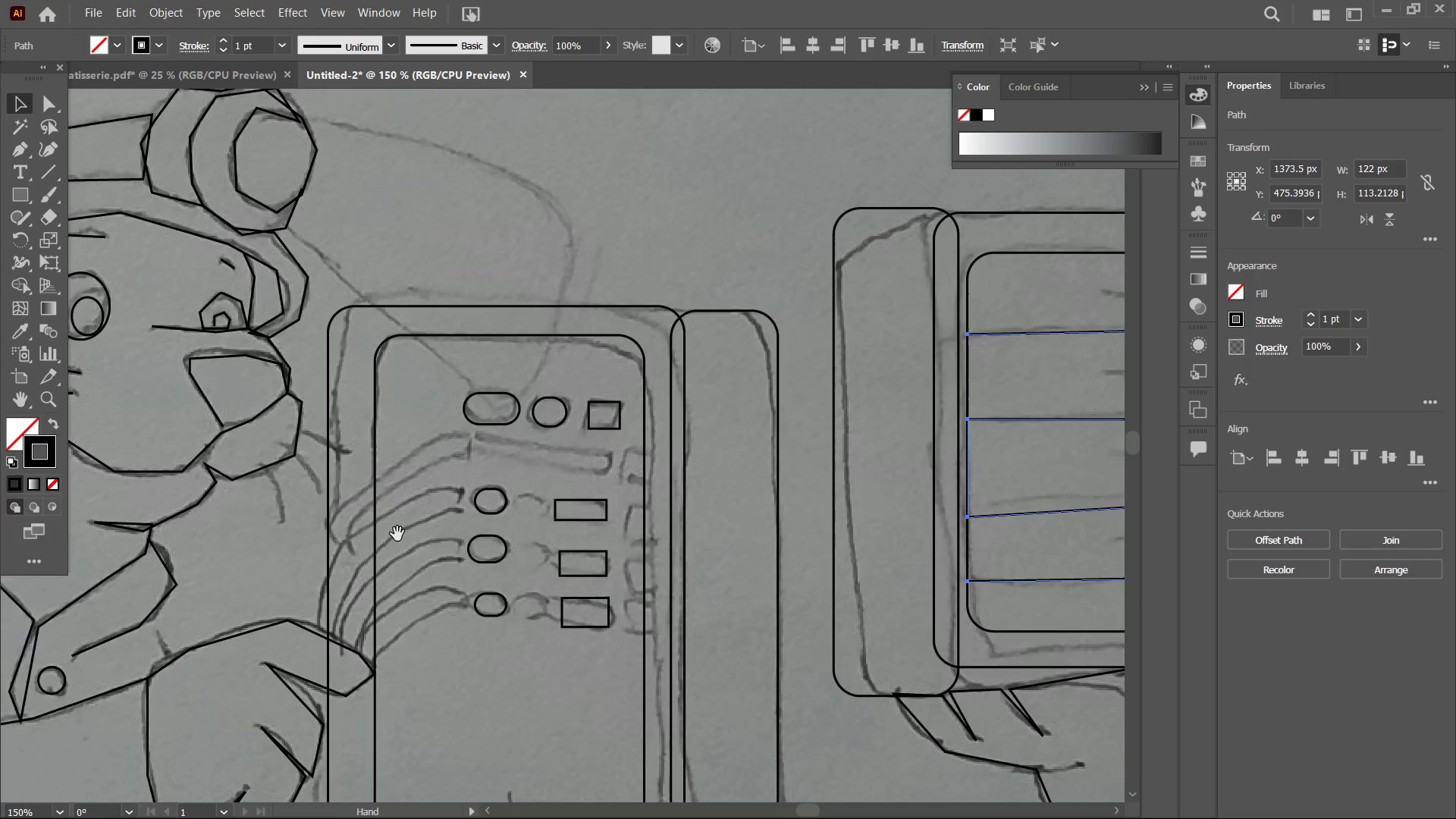 
left_click_drag(start_coordinate=[862, 535], to_coordinate=[808, 818])
 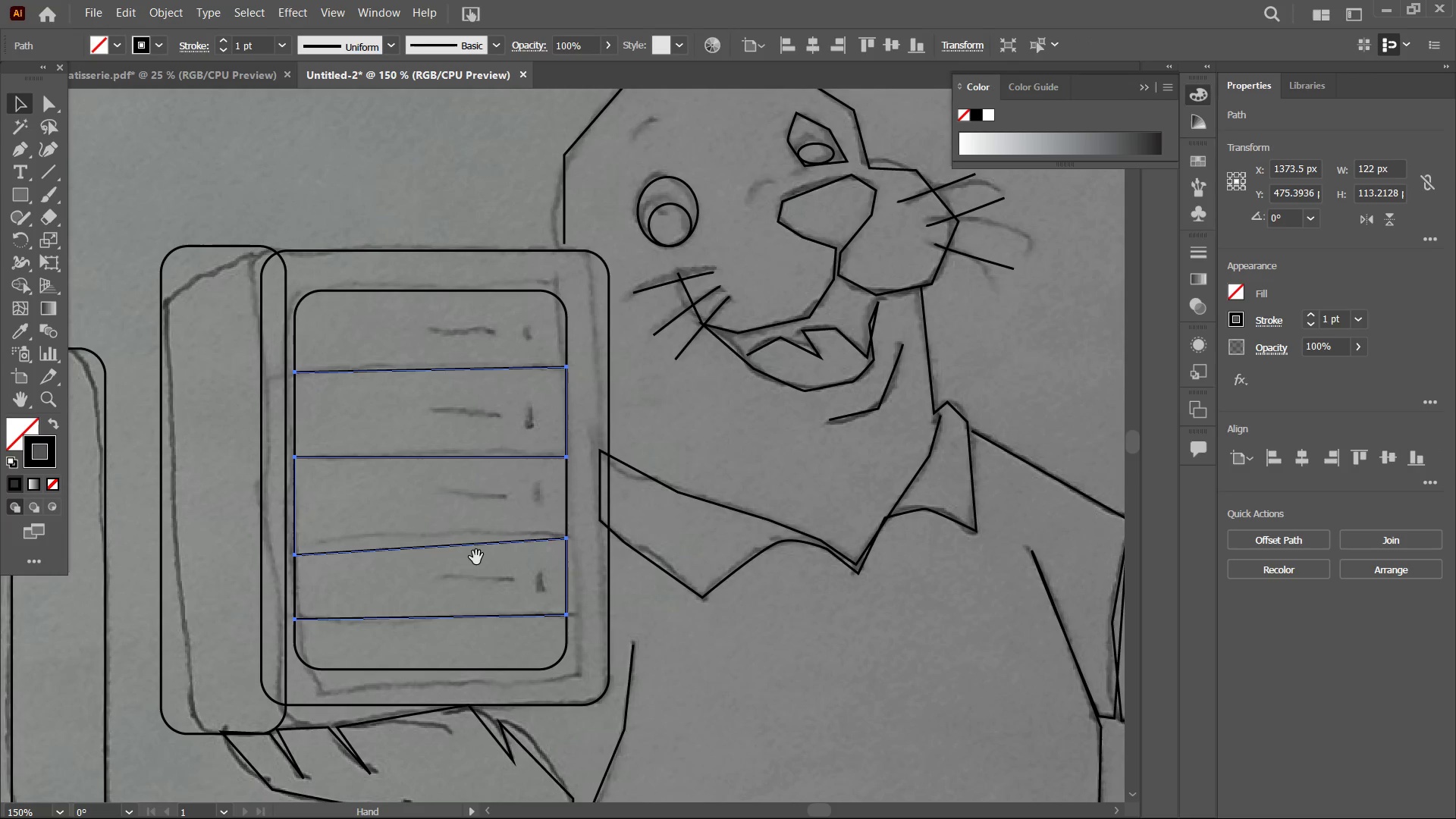 
left_click_drag(start_coordinate=[378, 529], to_coordinate=[1051, 491])
 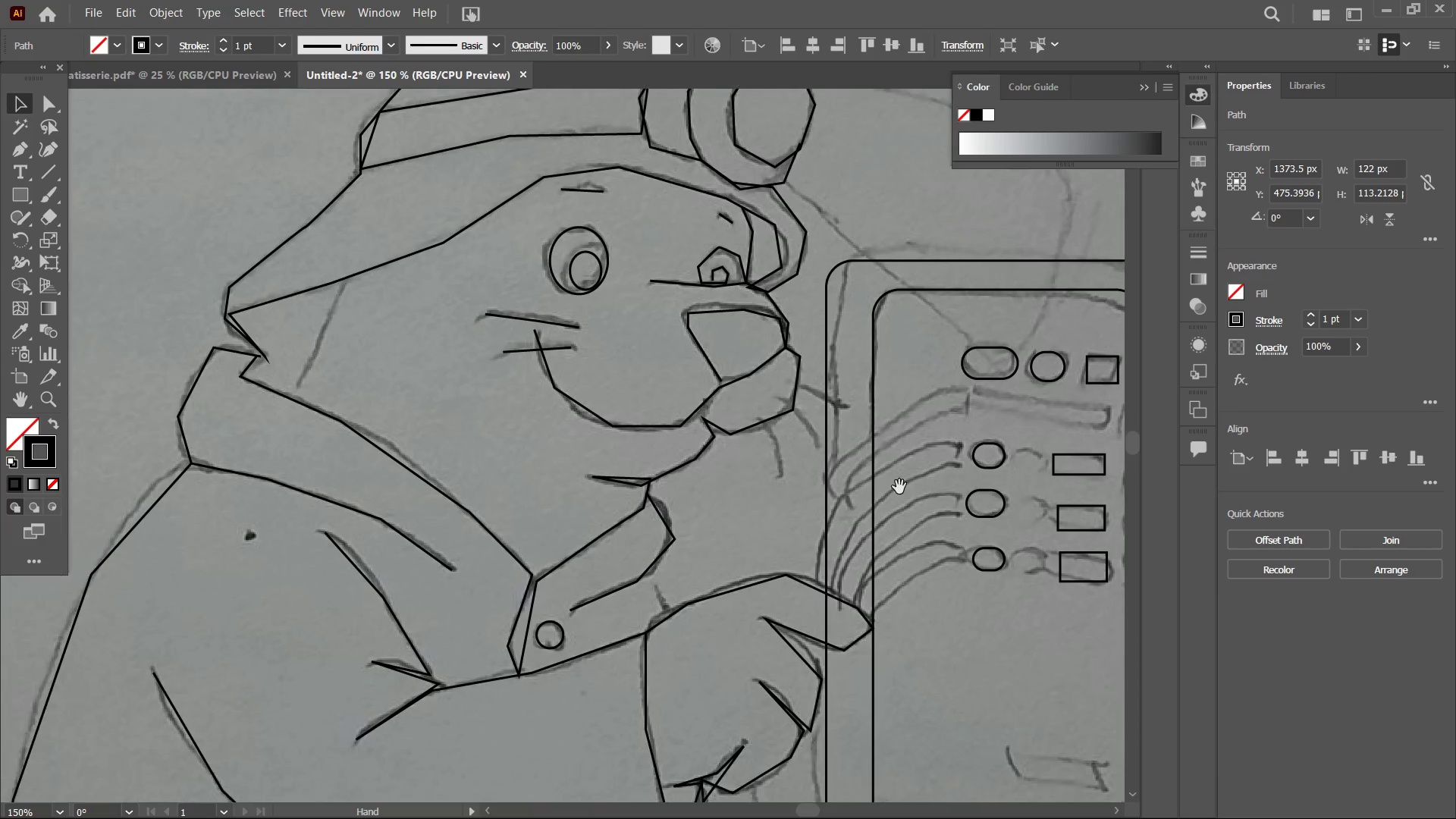 
hold_key(key=Space, duration=1.5)
 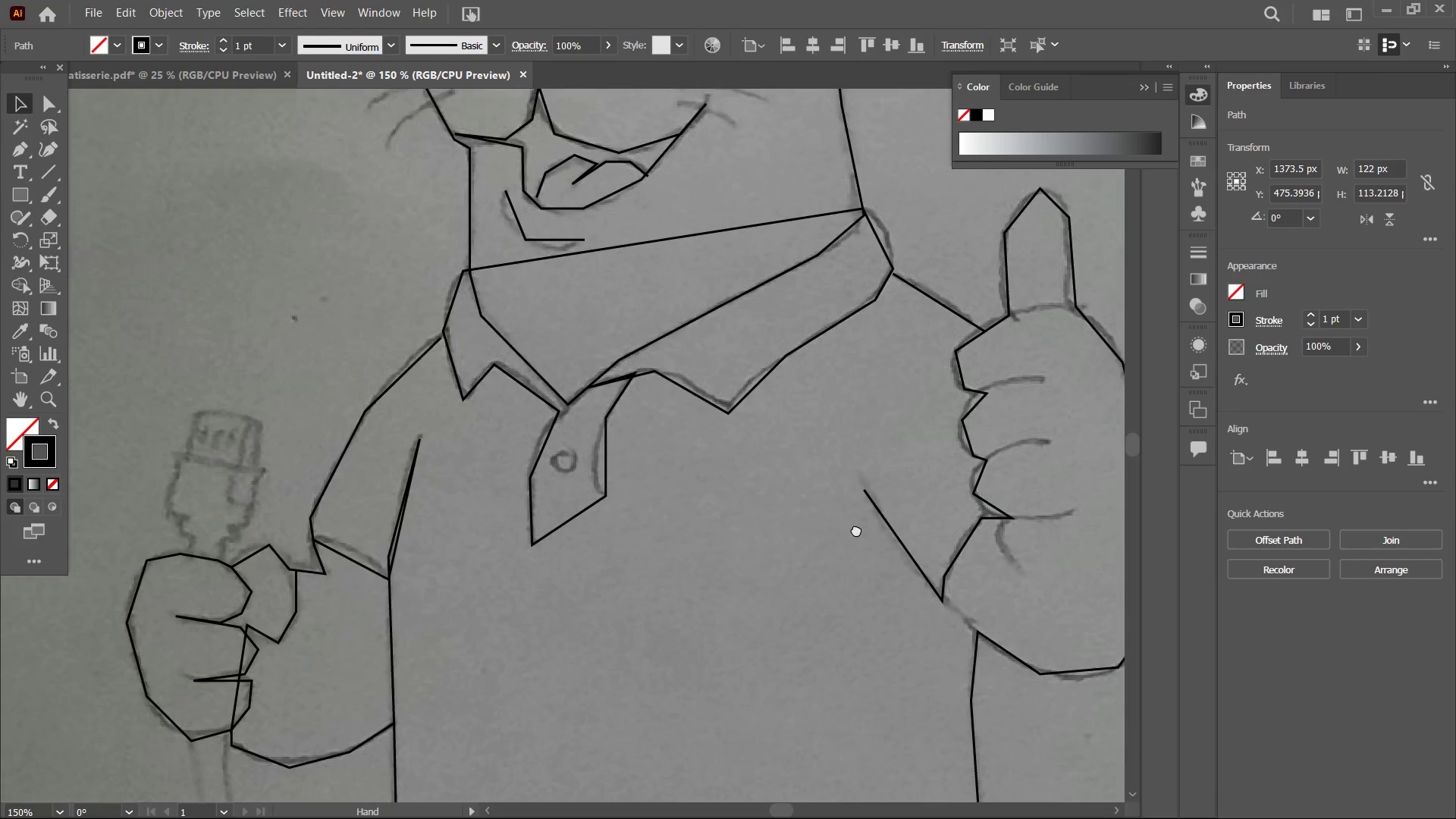 
left_click_drag(start_coordinate=[397, 534], to_coordinate=[899, 488])
 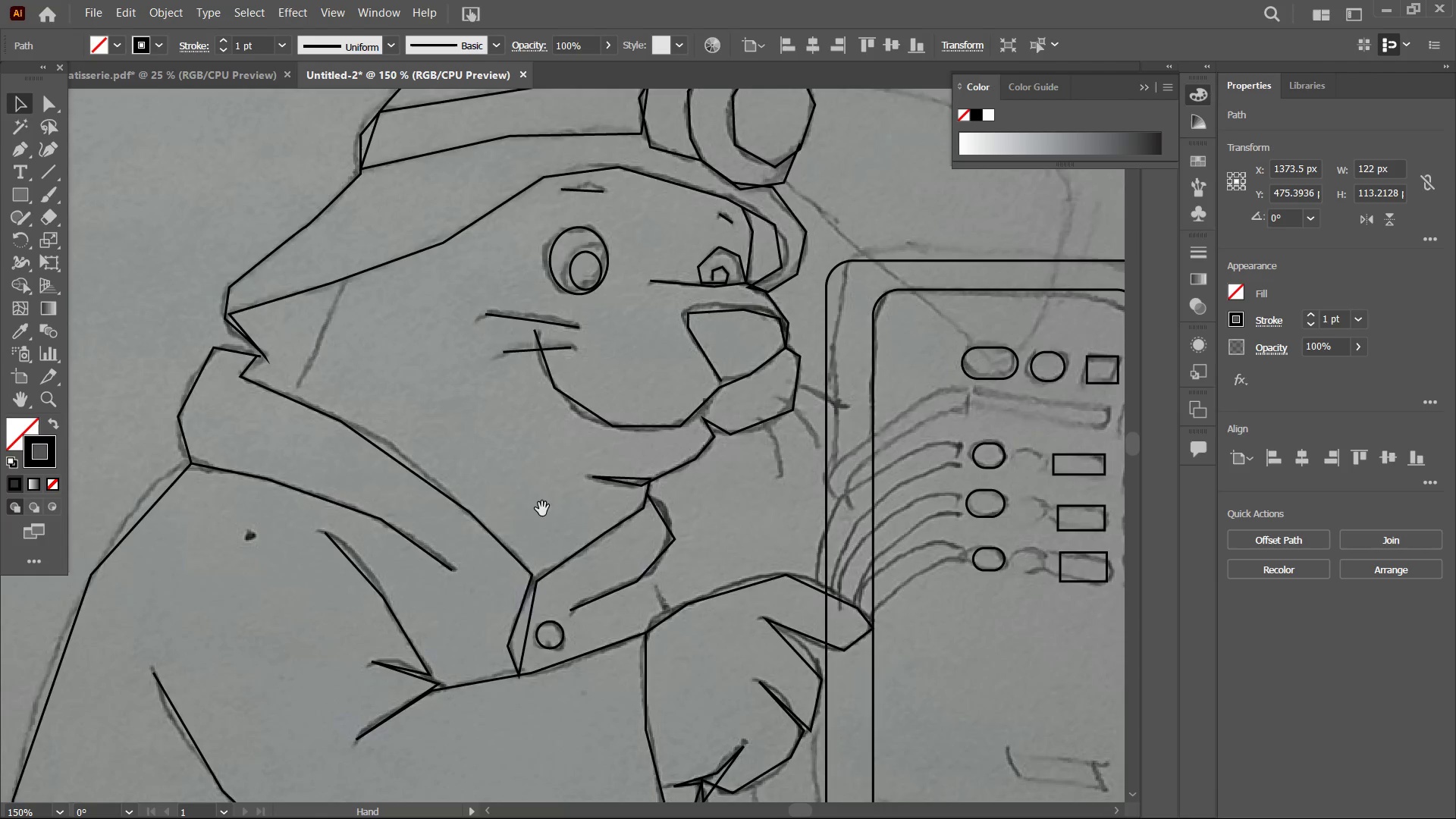 
left_click_drag(start_coordinate=[513, 521], to_coordinate=[1107, 514])
 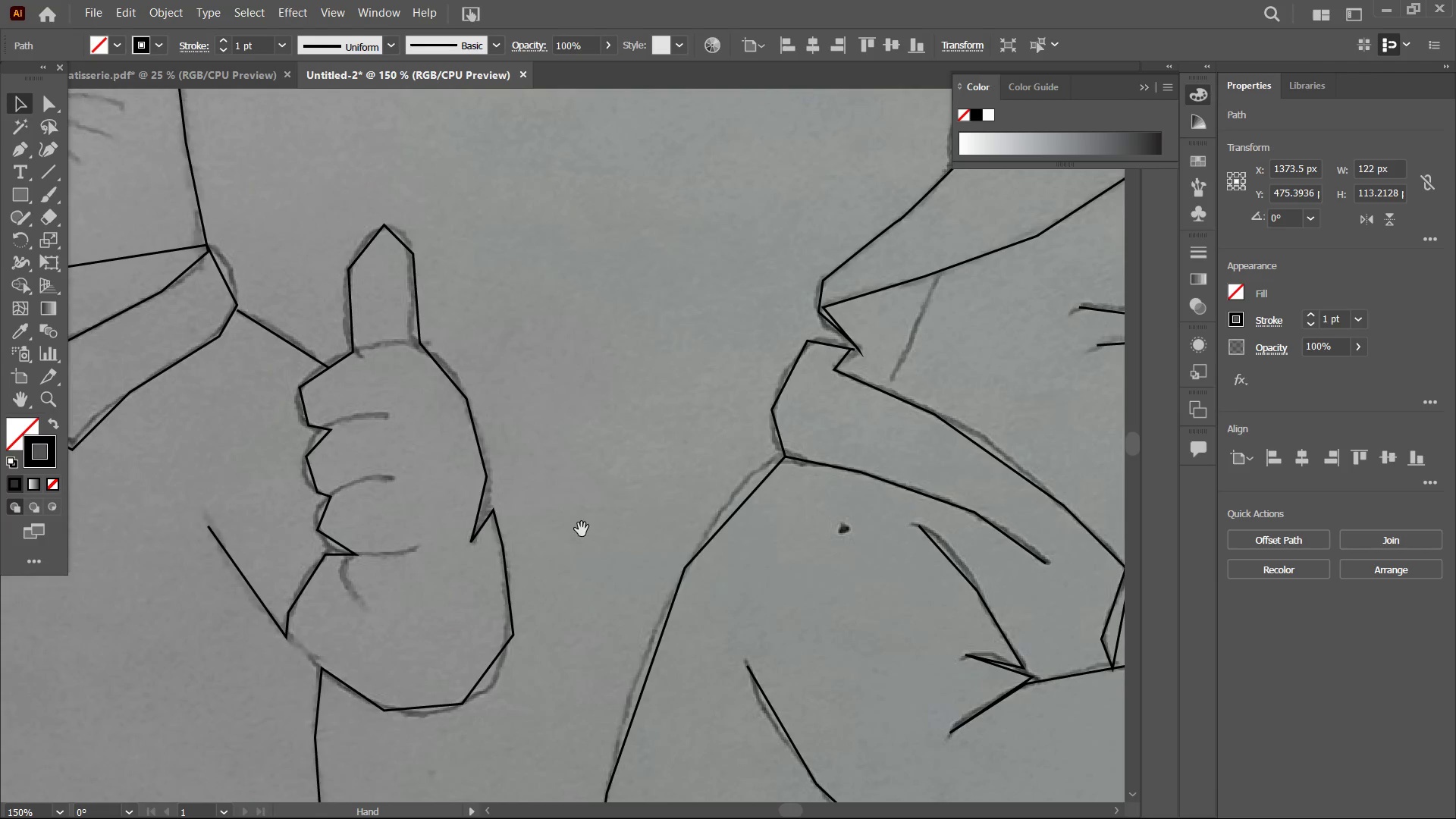 
left_click_drag(start_coordinate=[511, 551], to_coordinate=[1090, 503])
 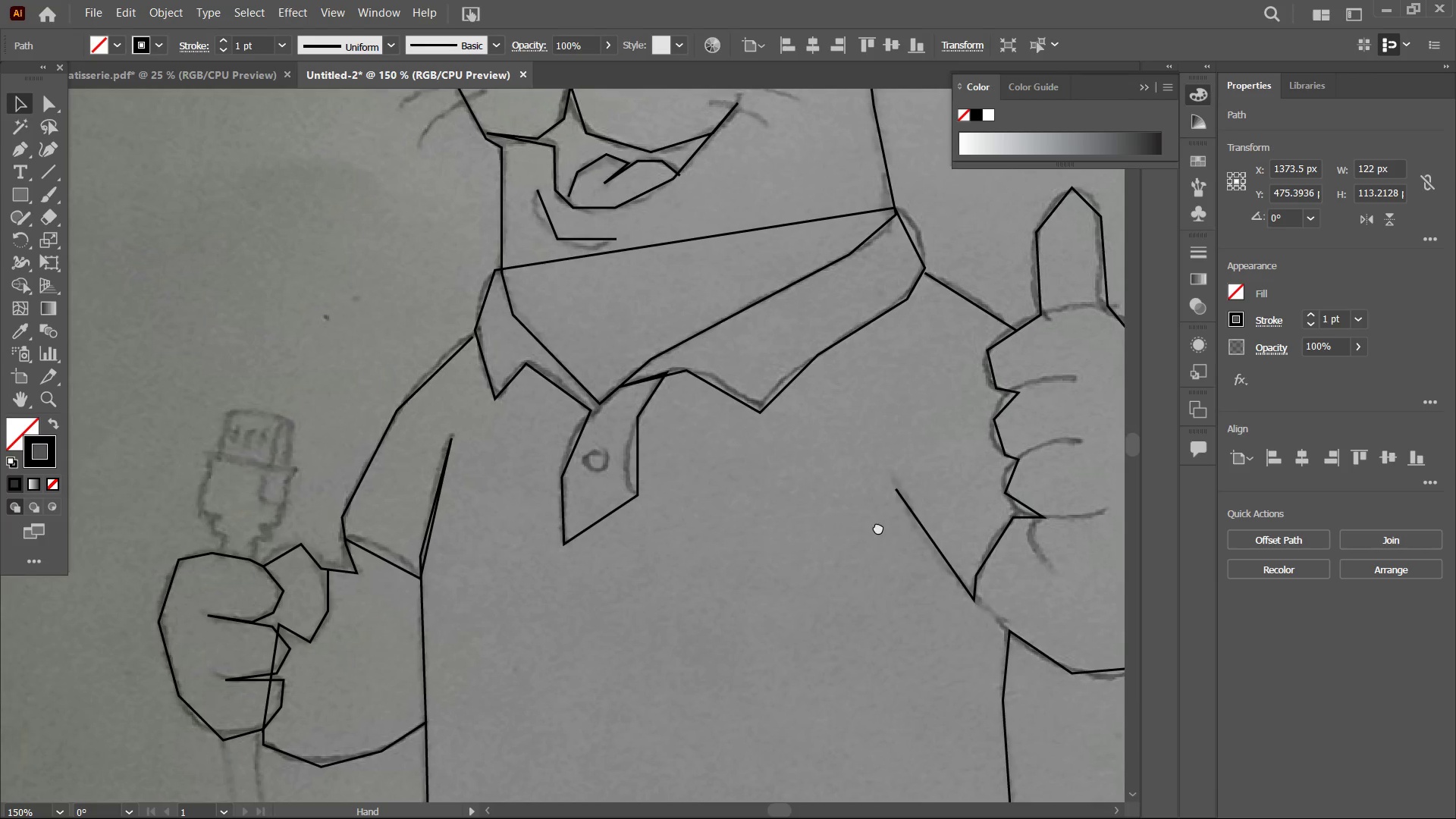 
hold_key(key=Space, duration=1.5)
 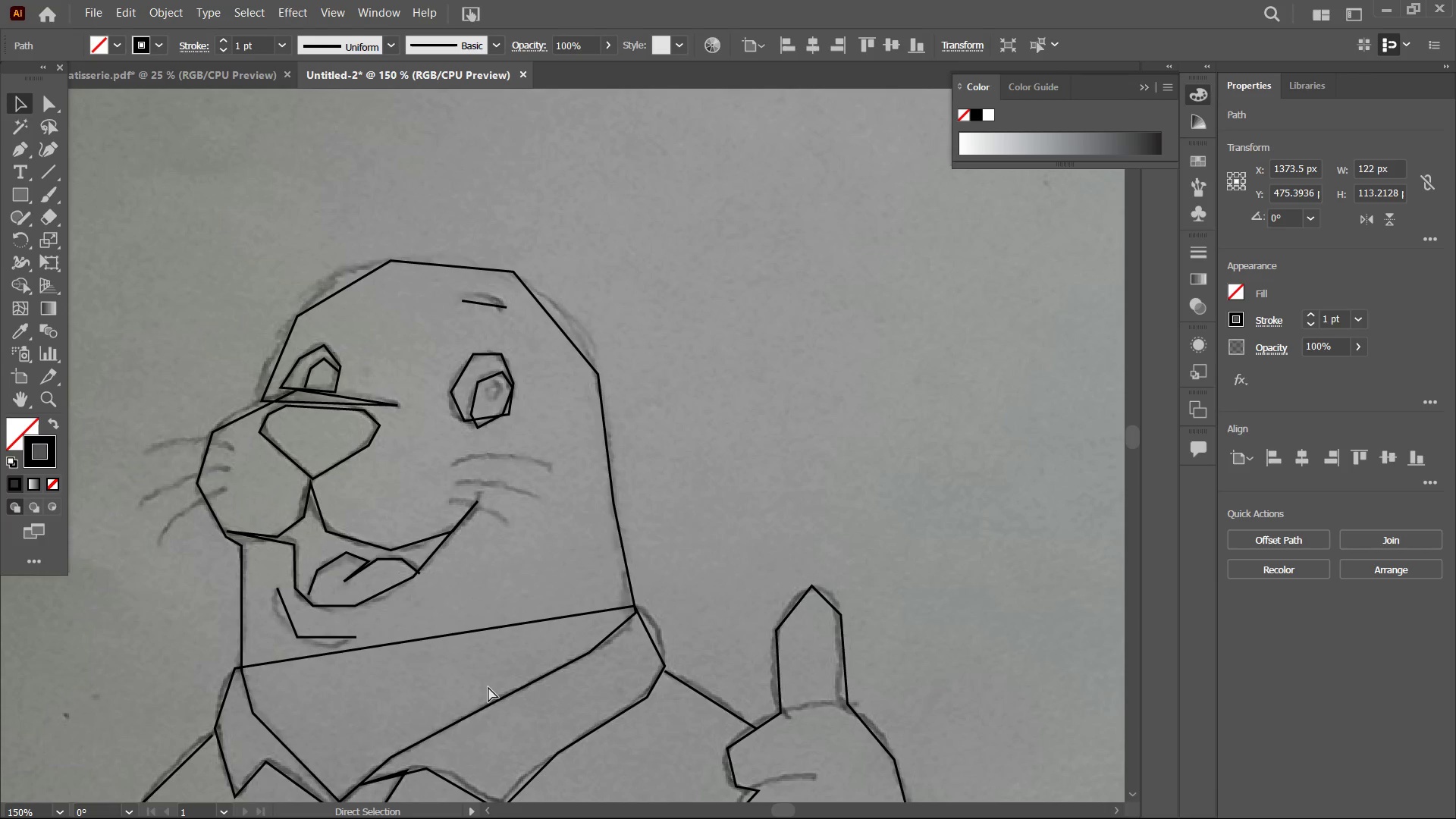 
left_click_drag(start_coordinate=[762, 518], to_coordinate=[878, 527])
 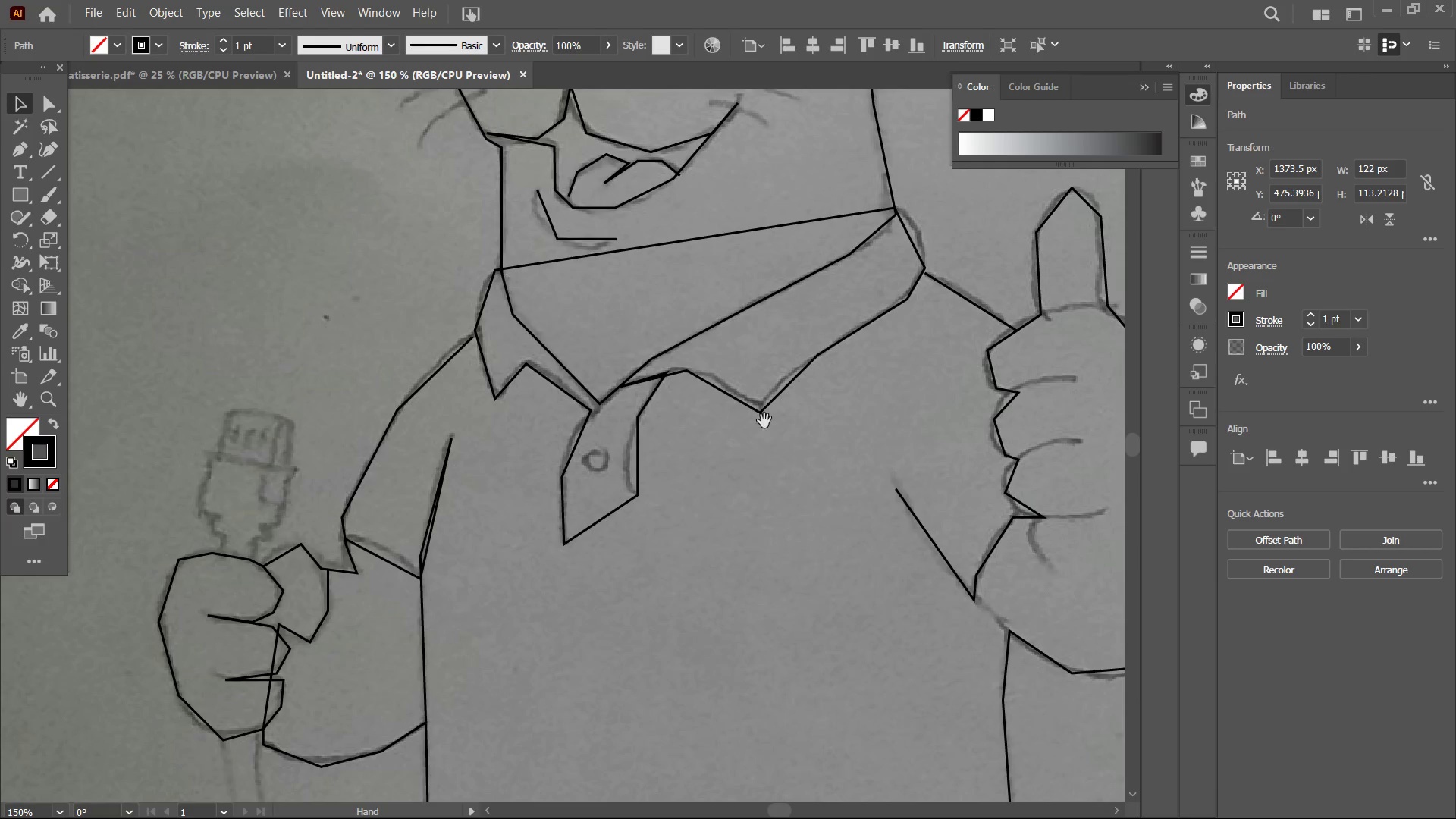 
left_click_drag(start_coordinate=[761, 420], to_coordinate=[500, 818])
 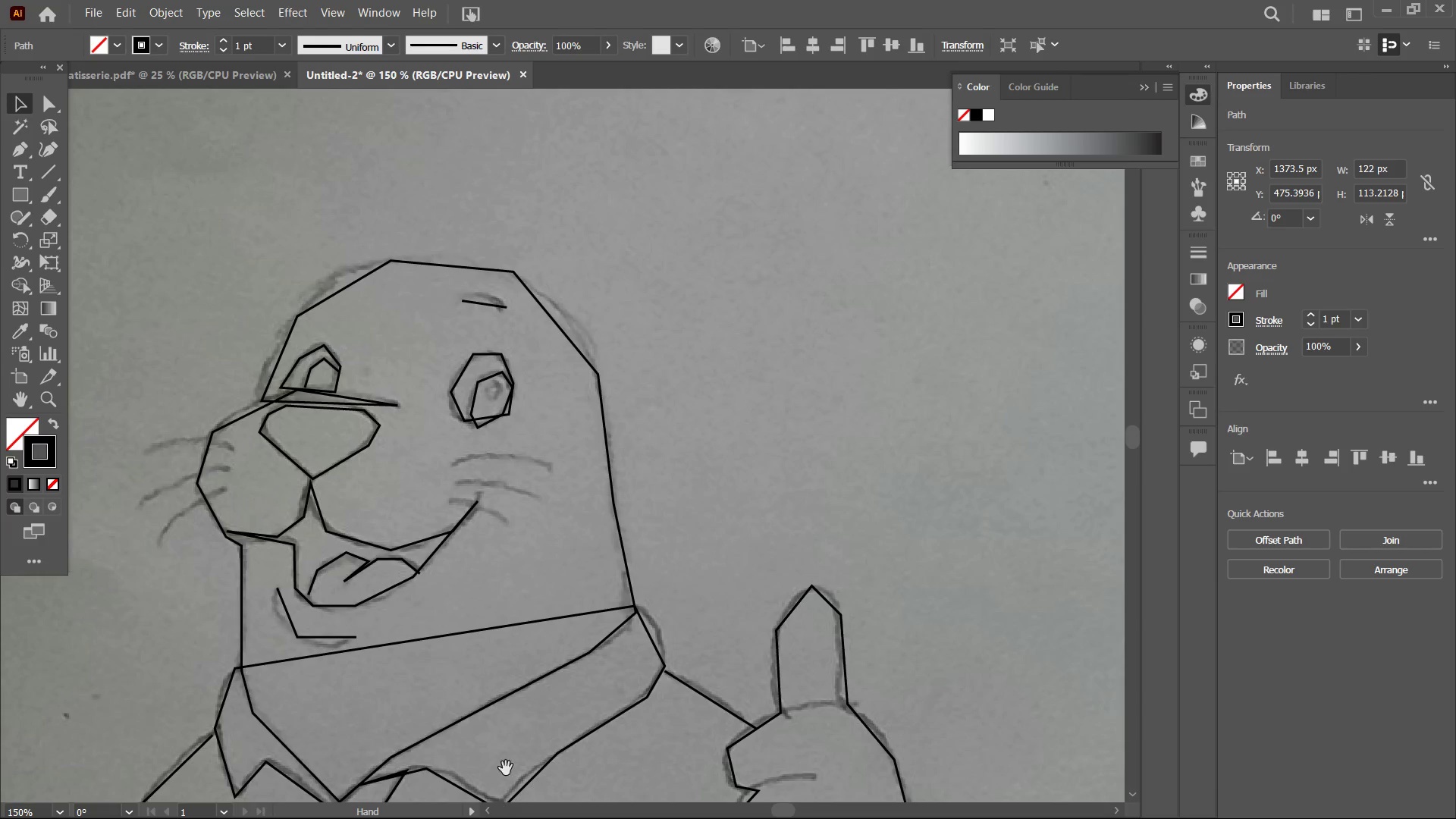 
key(Space)
 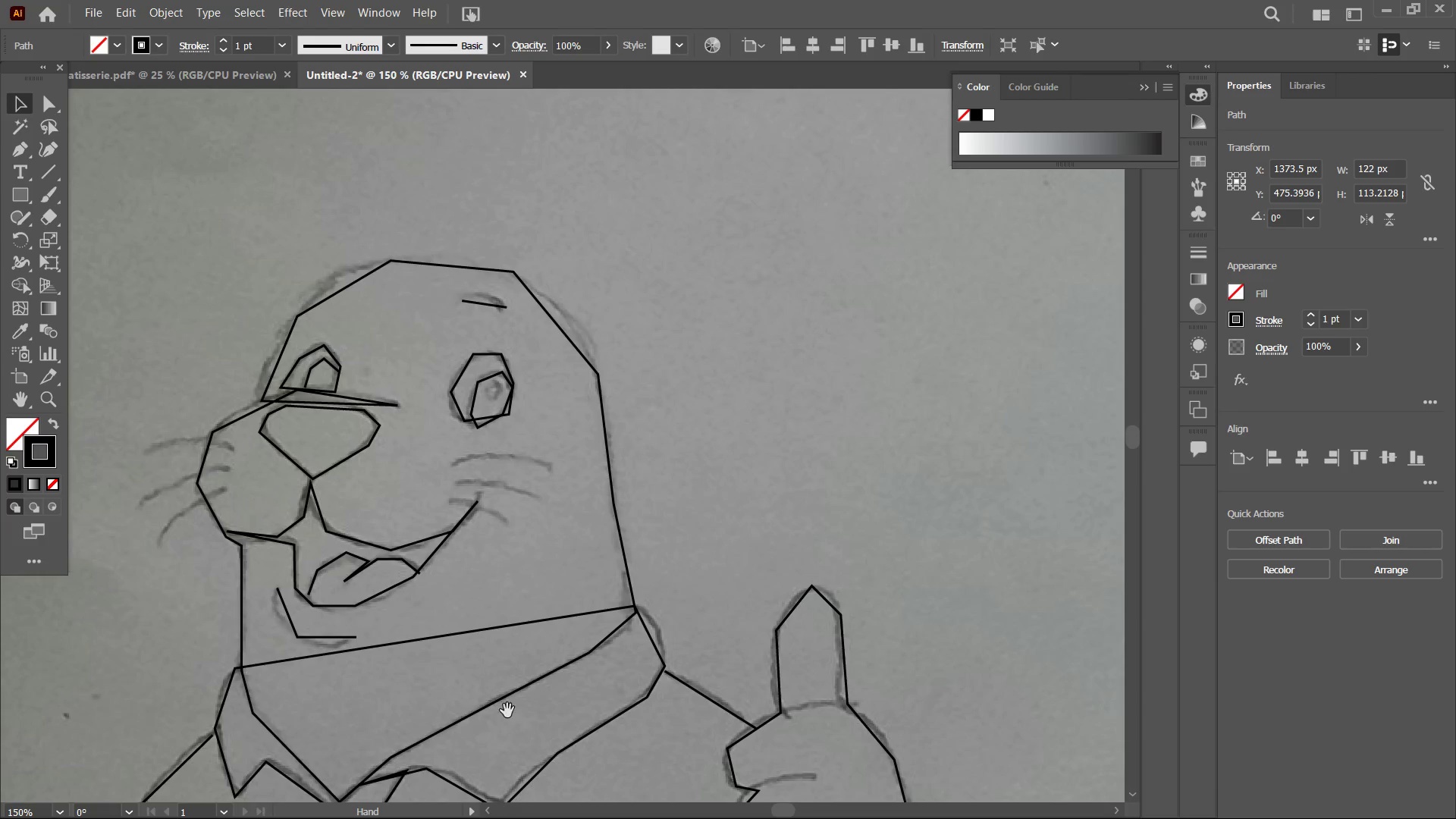 
key(Space)
 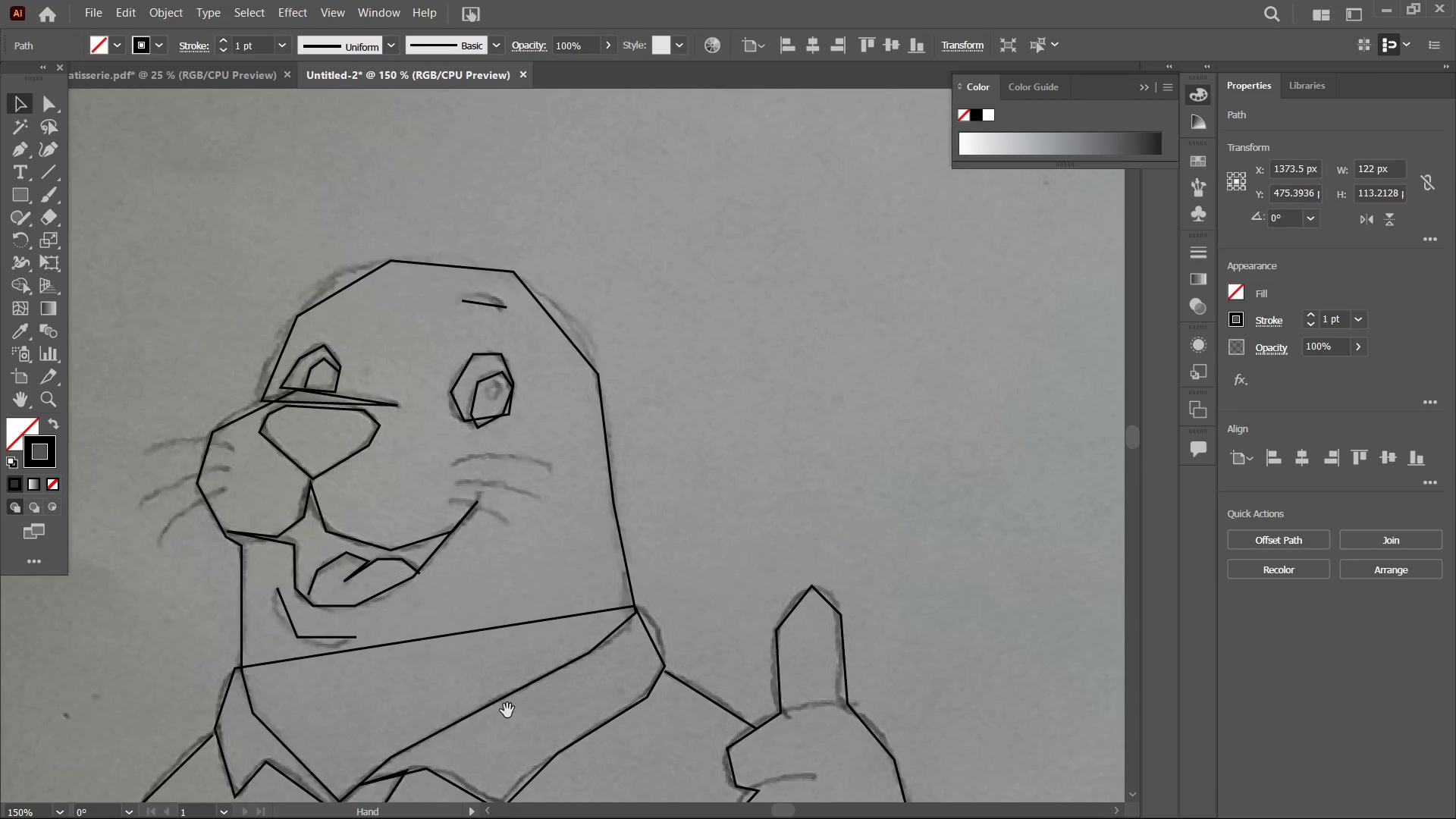 
key(Space)
 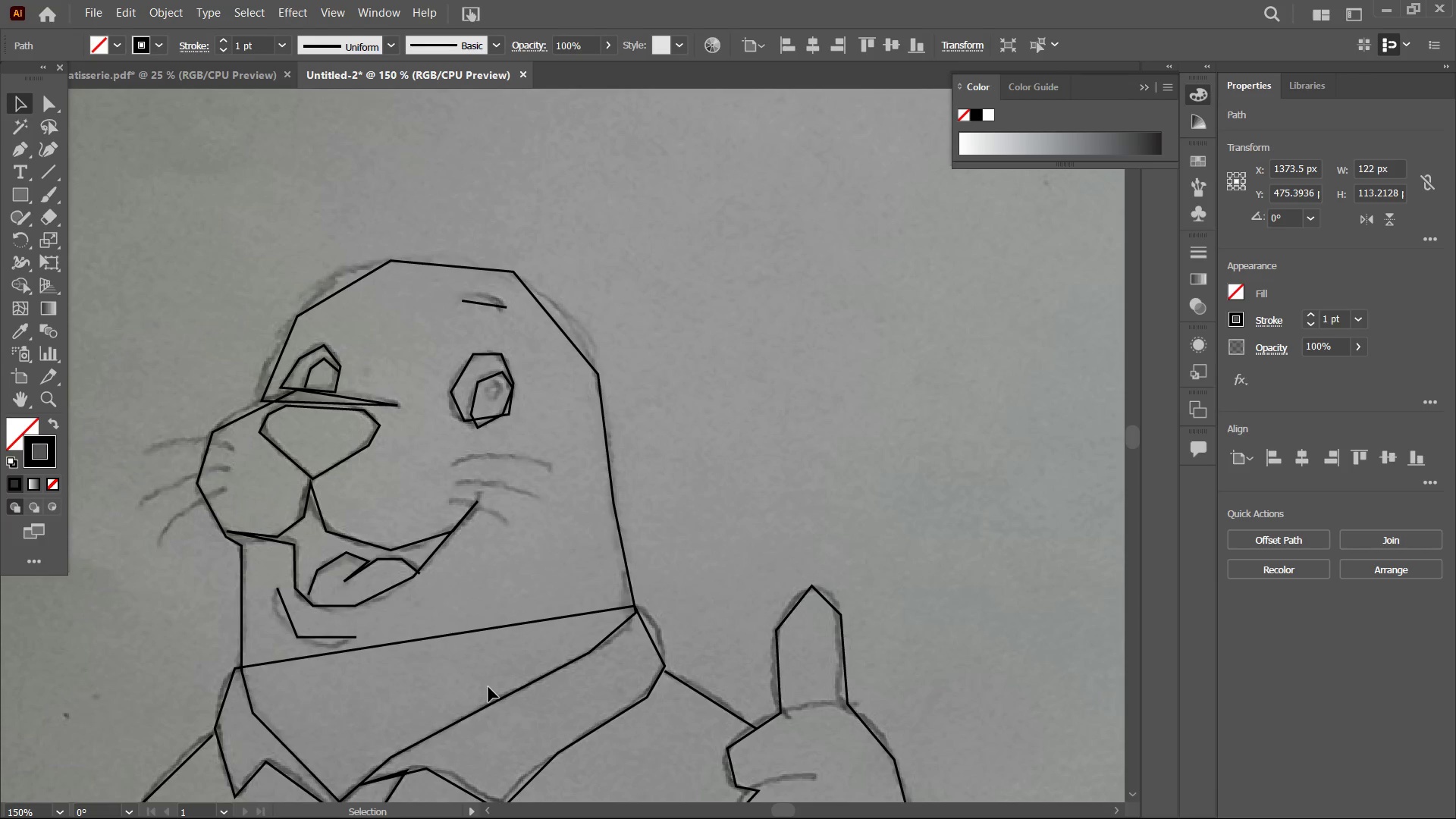 
key(Control+Equal)
 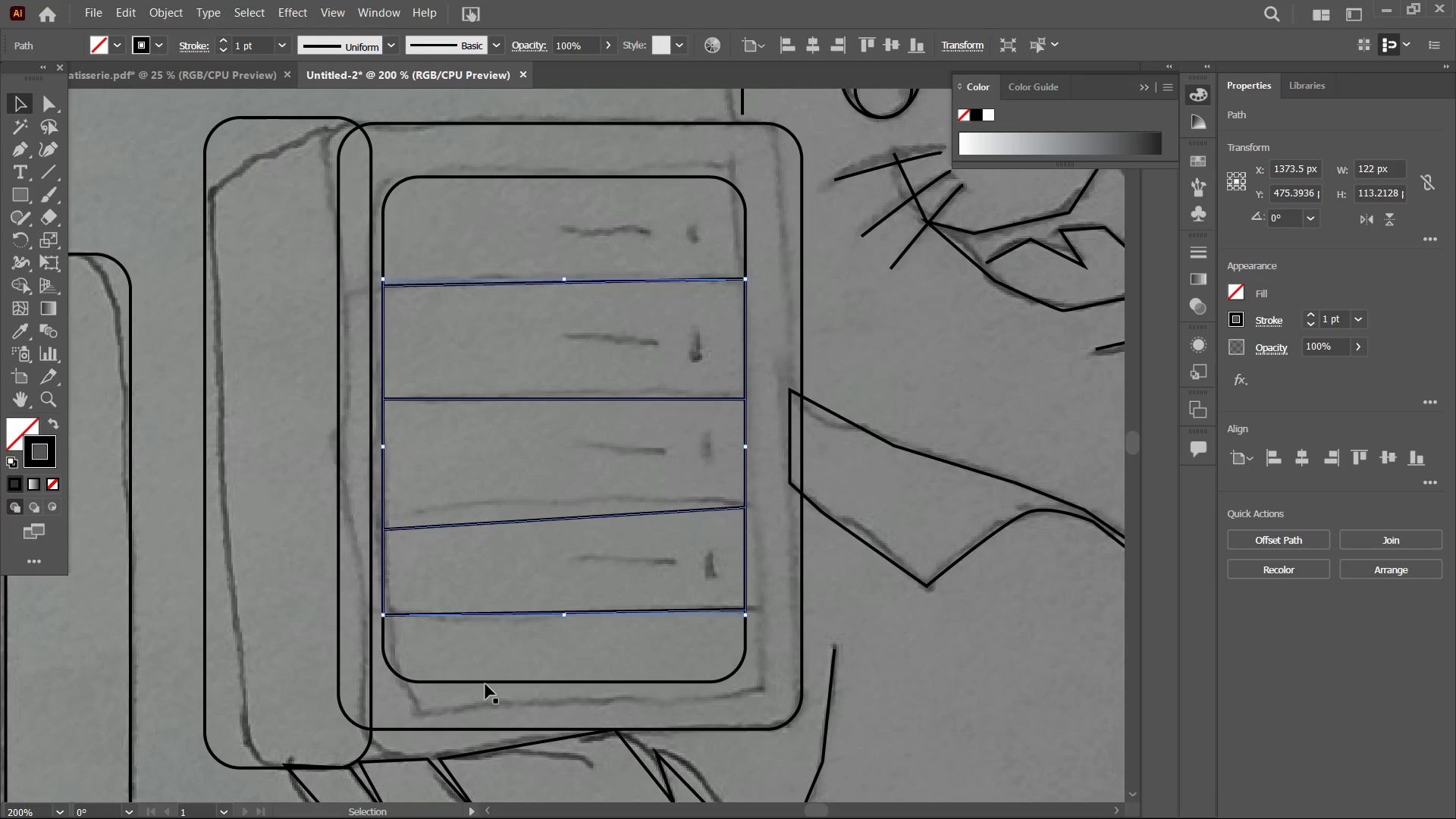 
hold_key(key=Space, duration=1.5)
 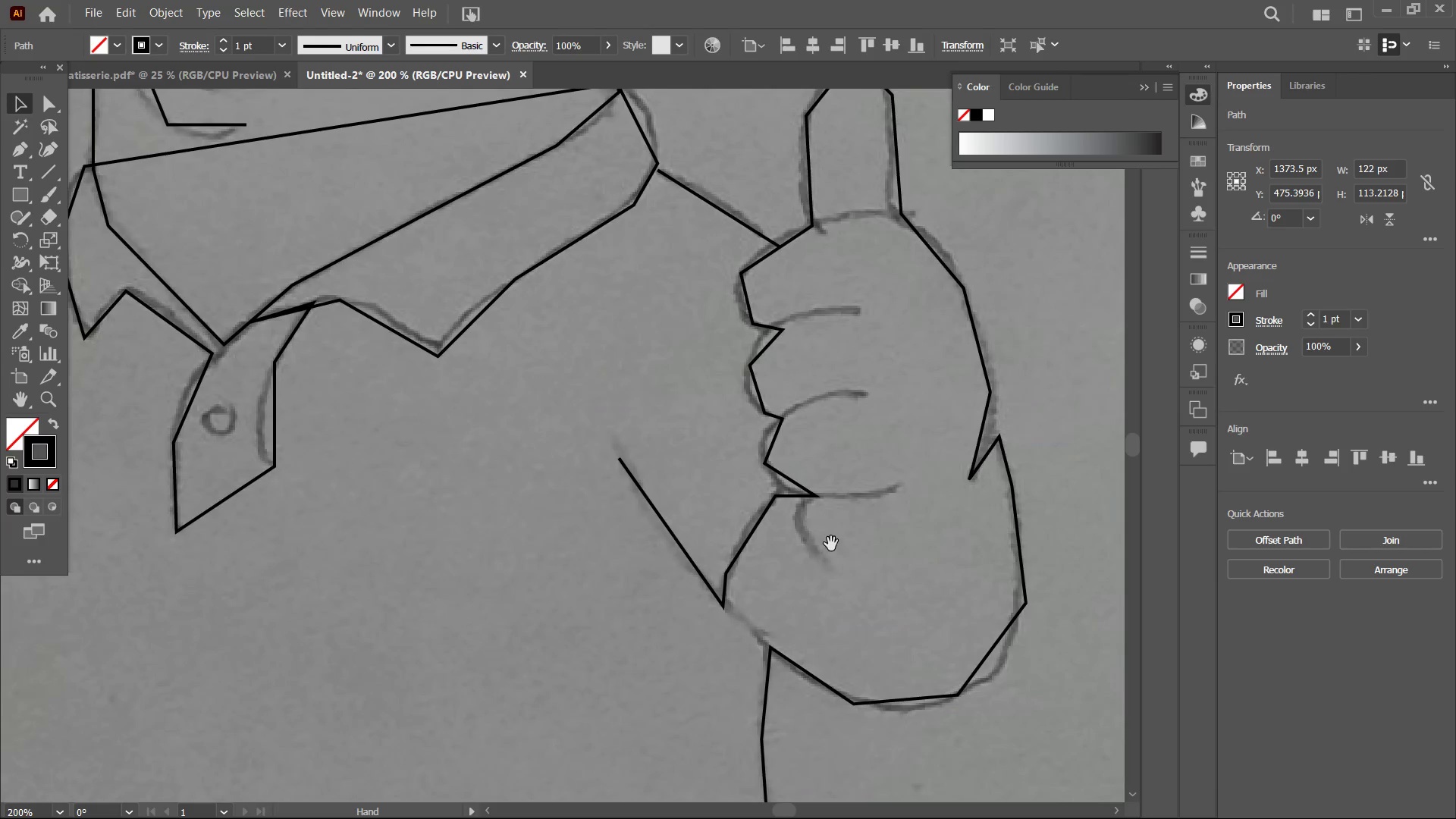 
left_click_drag(start_coordinate=[298, 602], to_coordinate=[1021, 605])
 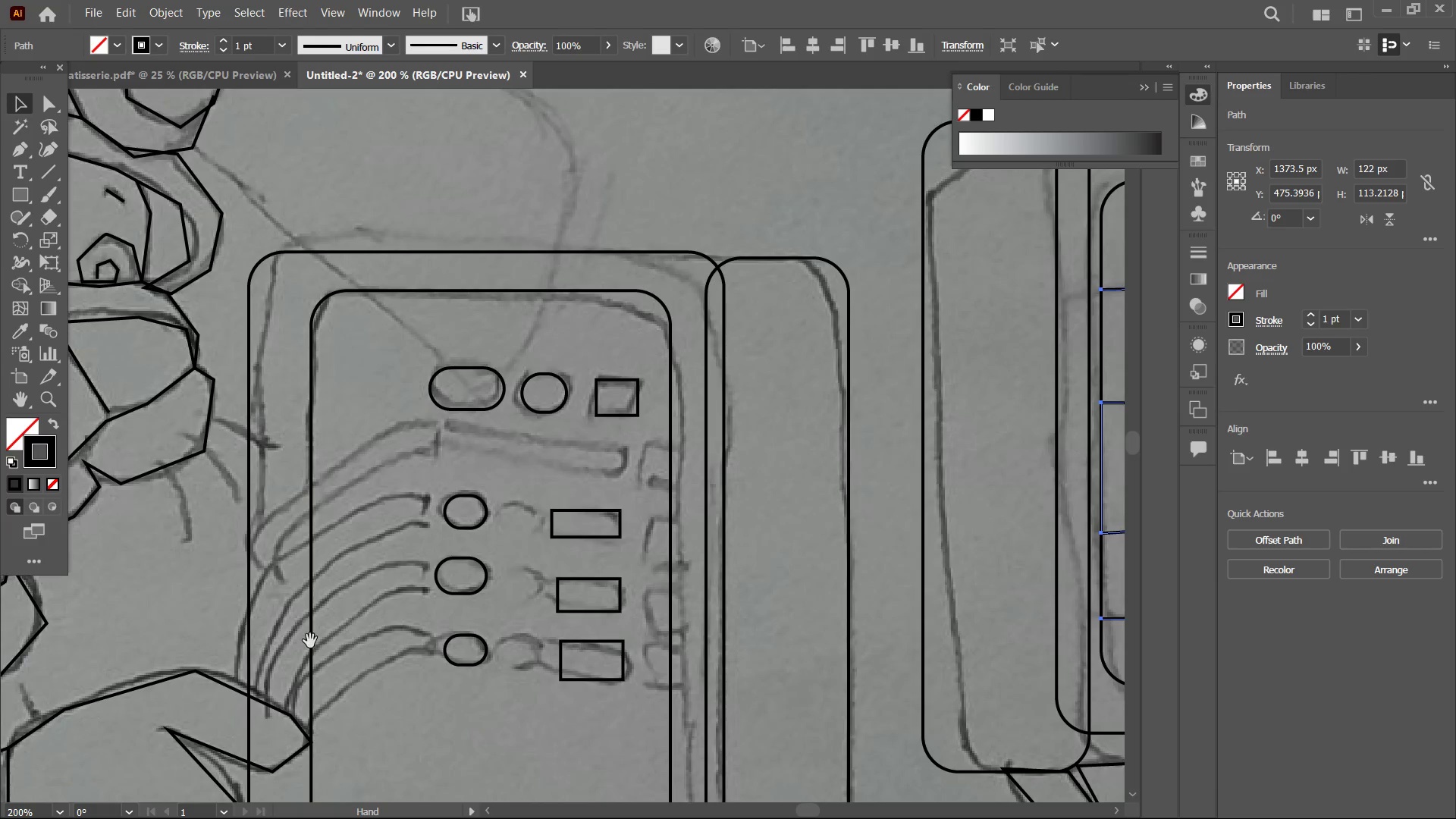 
left_click_drag(start_coordinate=[313, 642], to_coordinate=[955, 593])
 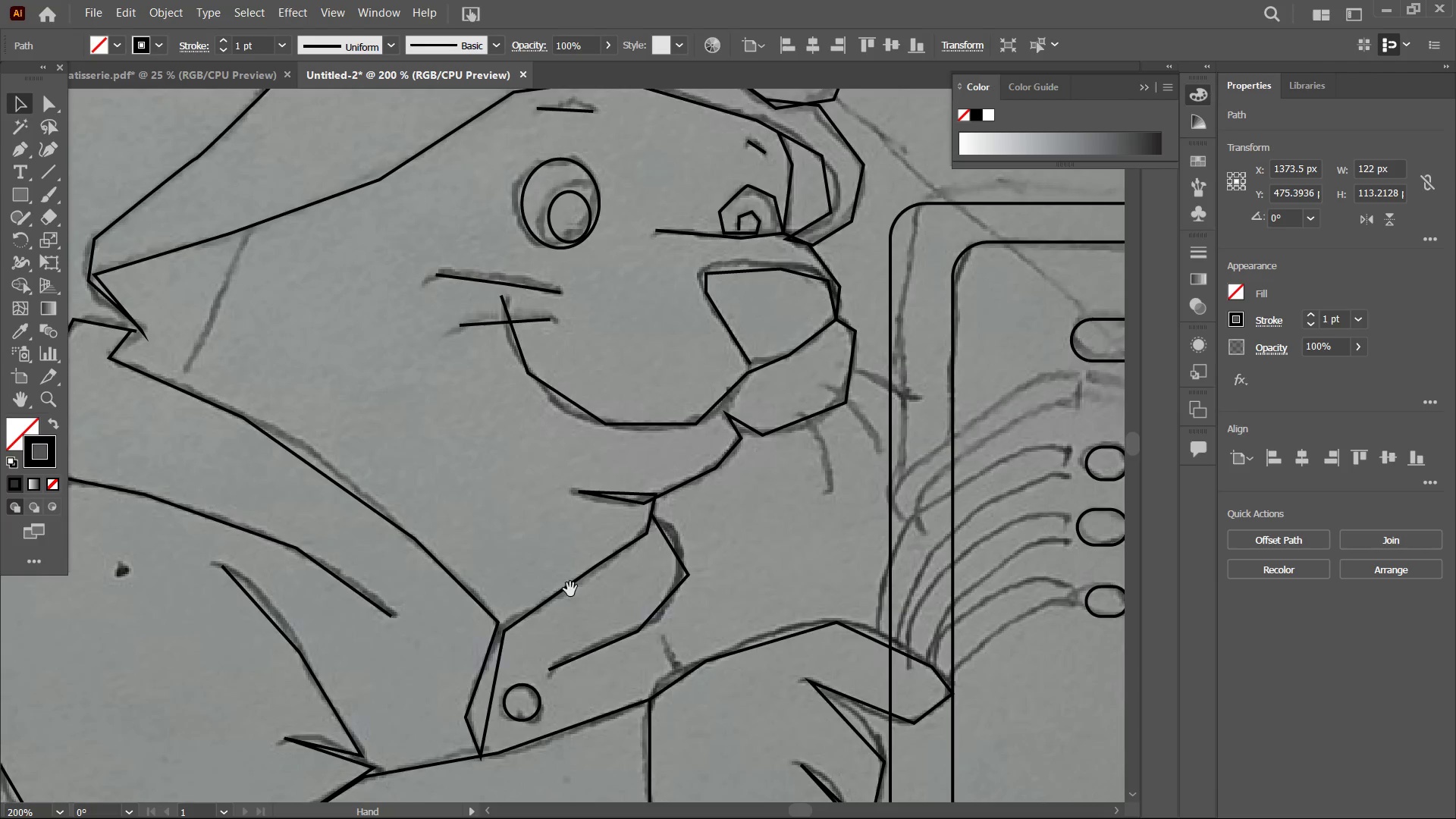 
left_click_drag(start_coordinate=[464, 607], to_coordinate=[1097, 538])
 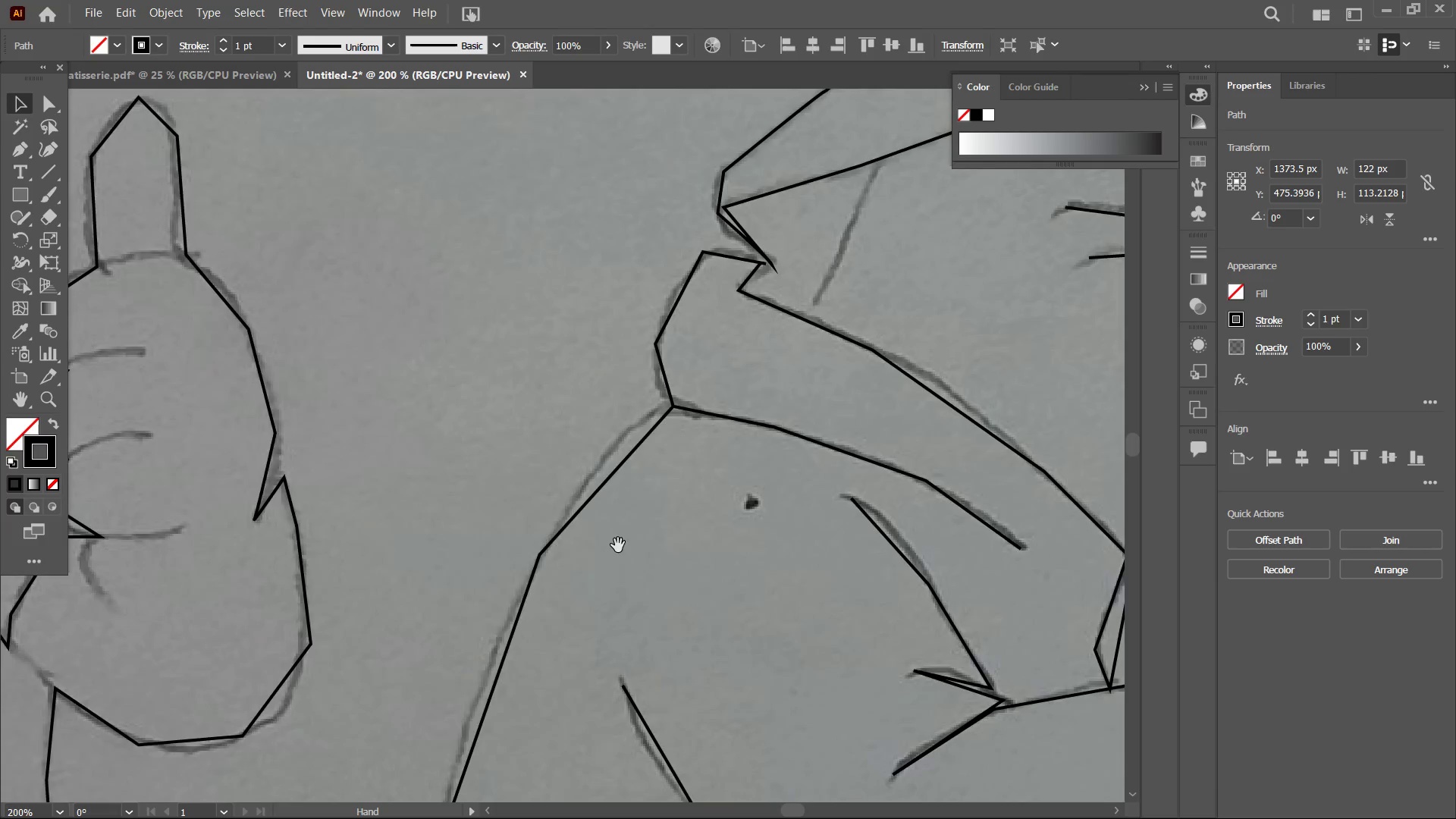 
left_click_drag(start_coordinate=[540, 577], to_coordinate=[969, 573])
 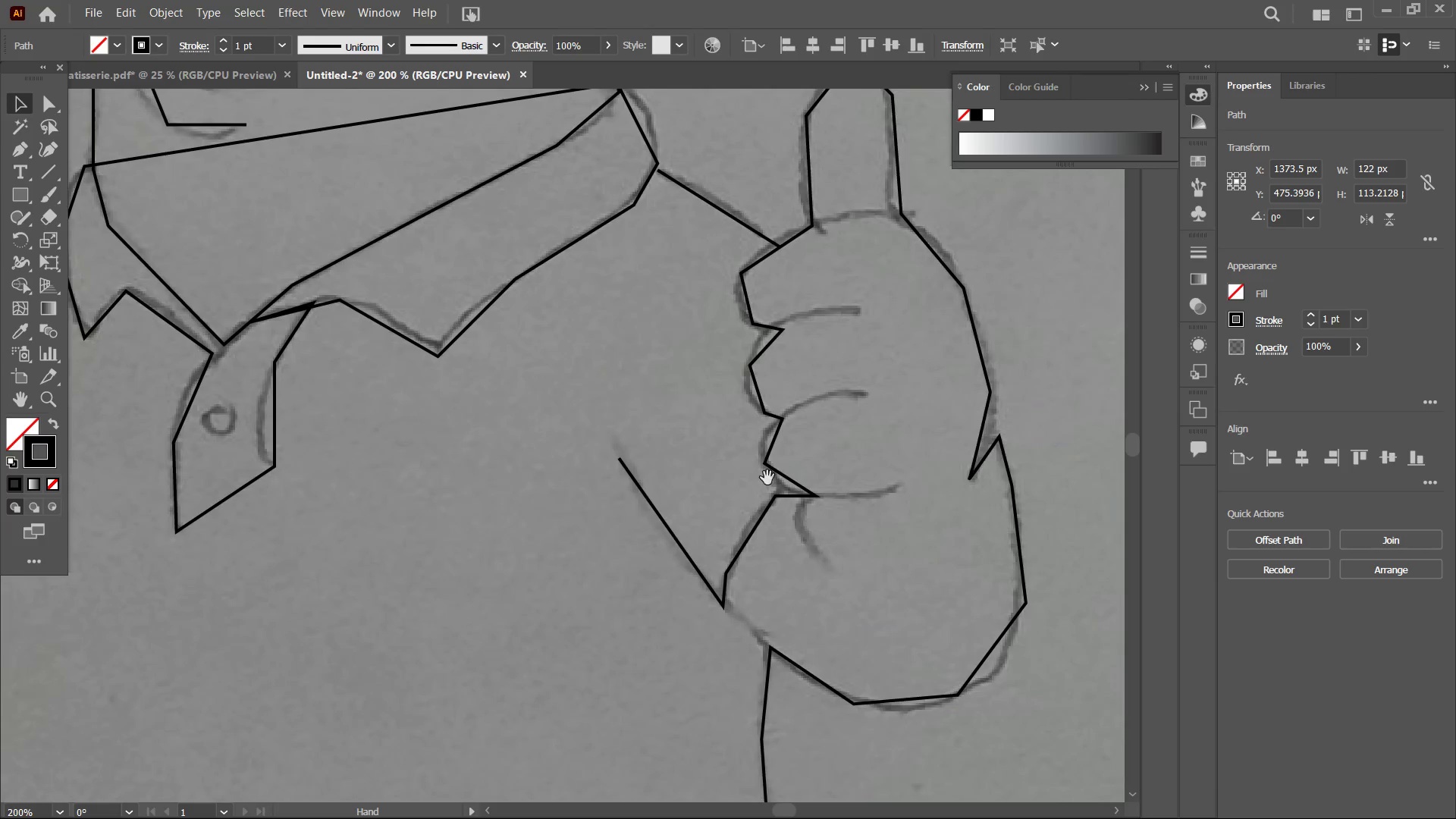 
hold_key(key=Space, duration=0.59)
 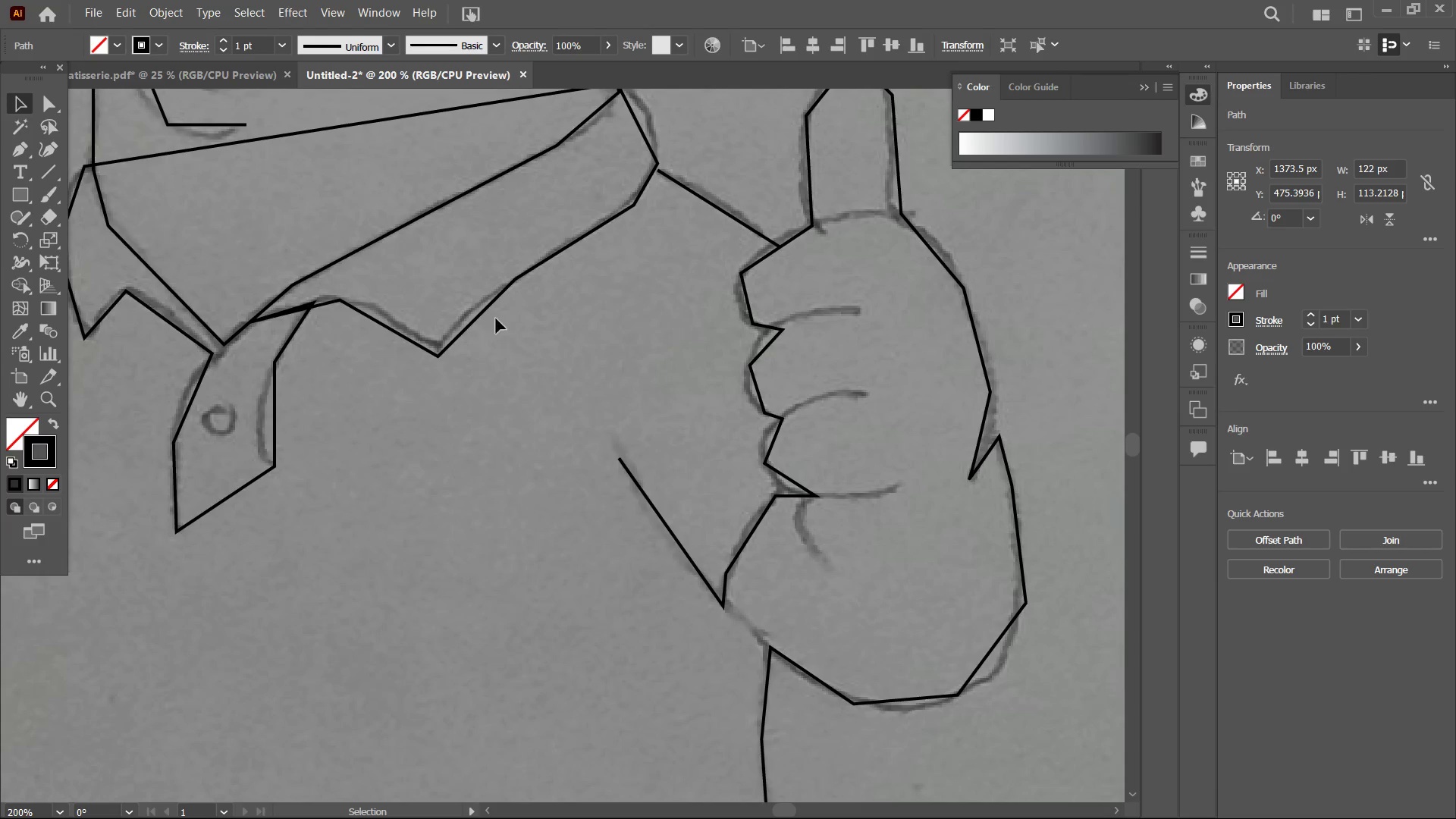 
left_click_drag(start_coordinate=[537, 596], to_coordinate=[824, 557])
 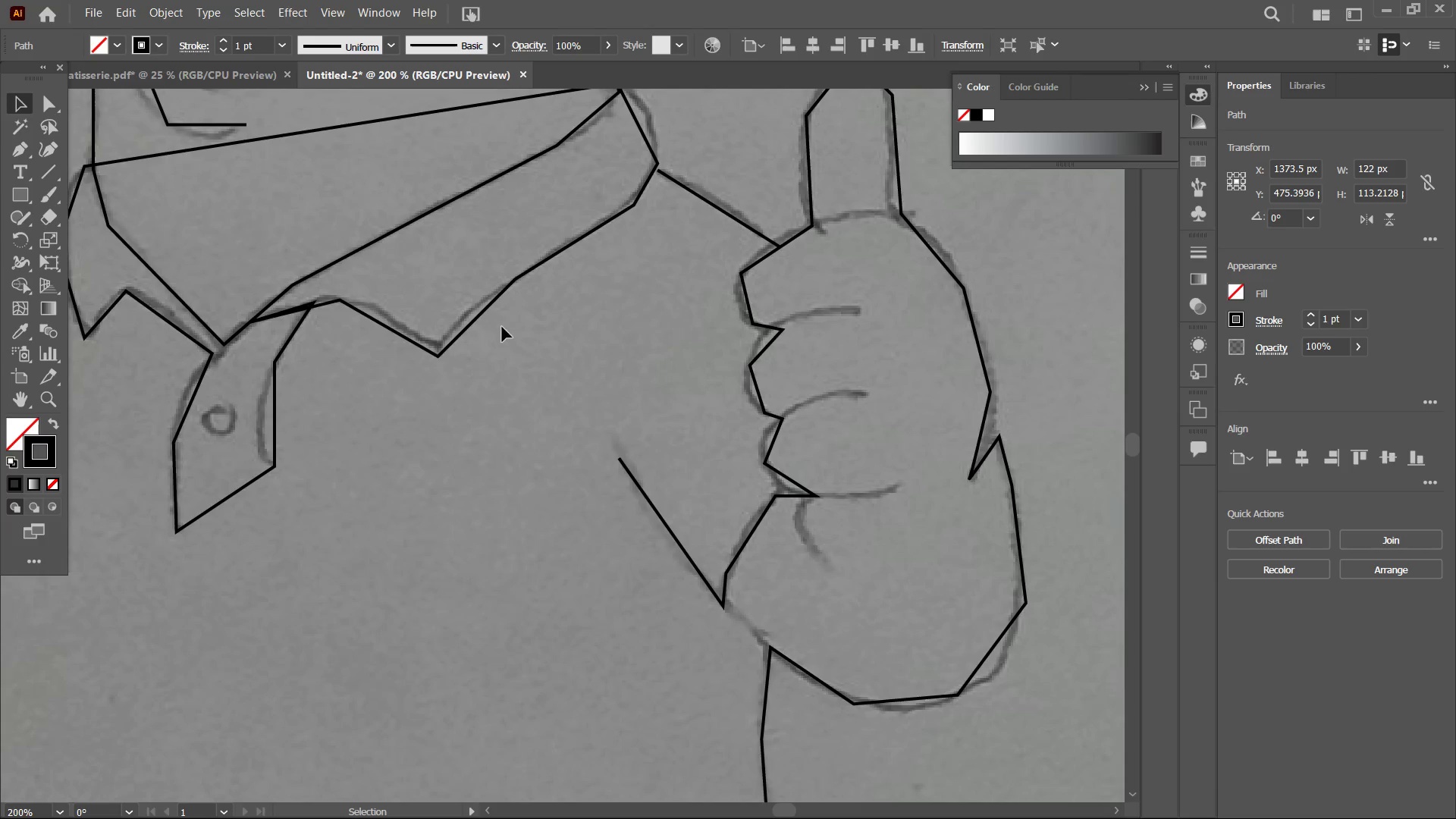 
left_click([484, 308])